 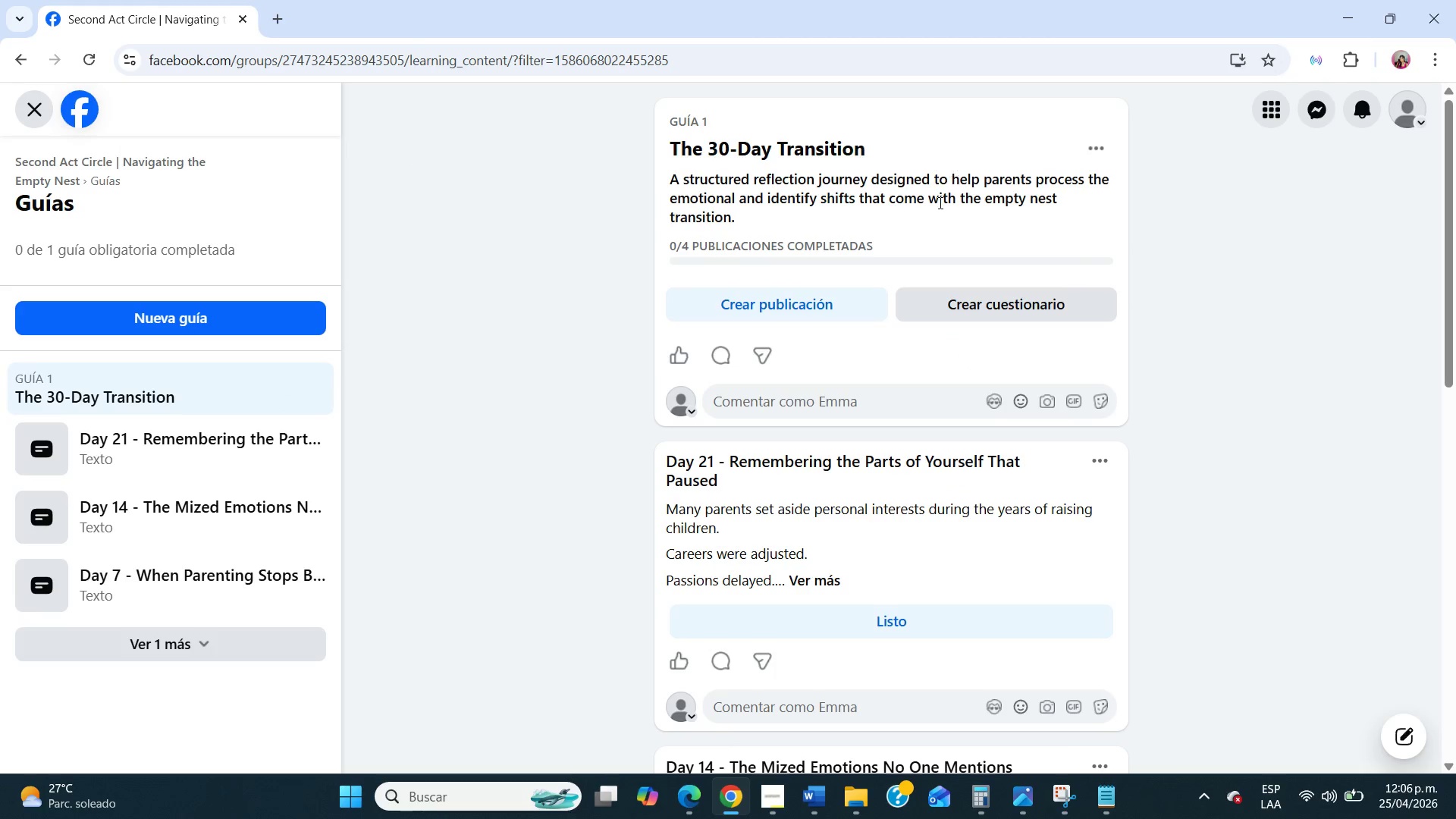 
left_click([814, 310])
 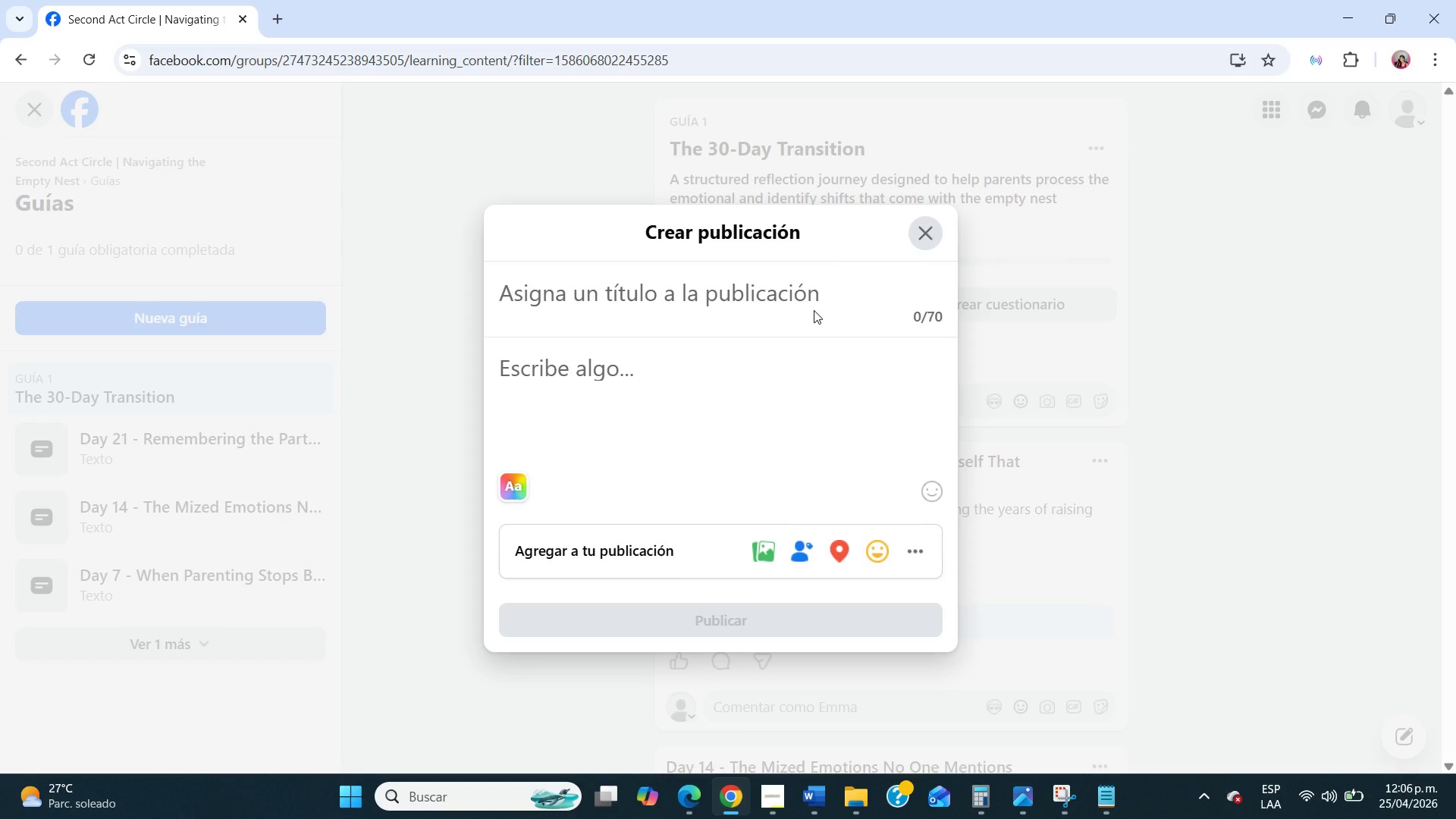 
type(Day 30 - Designni)
key(Backspace)
key(Backspace)
type(ing Your Second Act)
 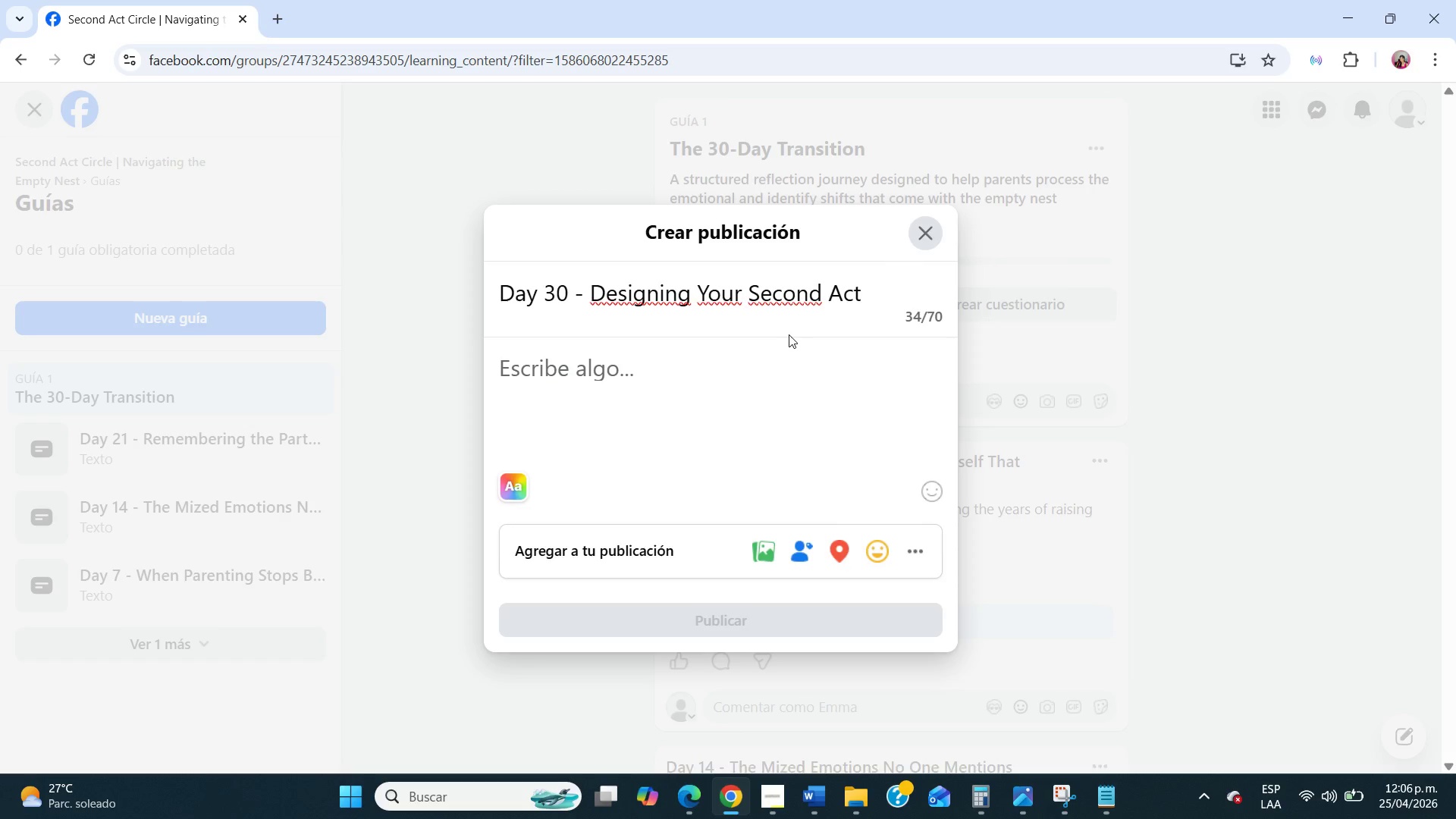 
left_click([795, 351])
 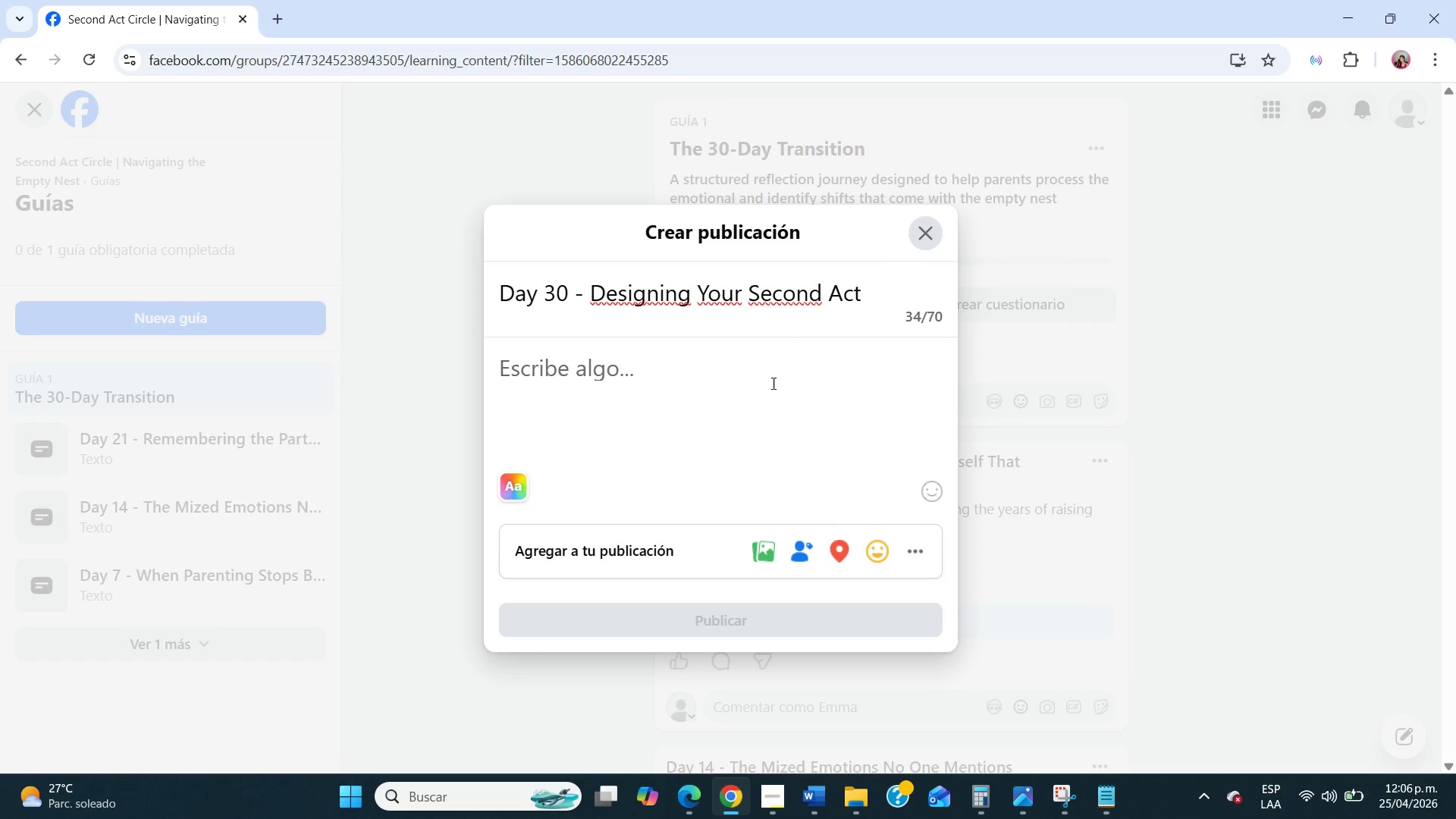 
left_click([771, 384])
 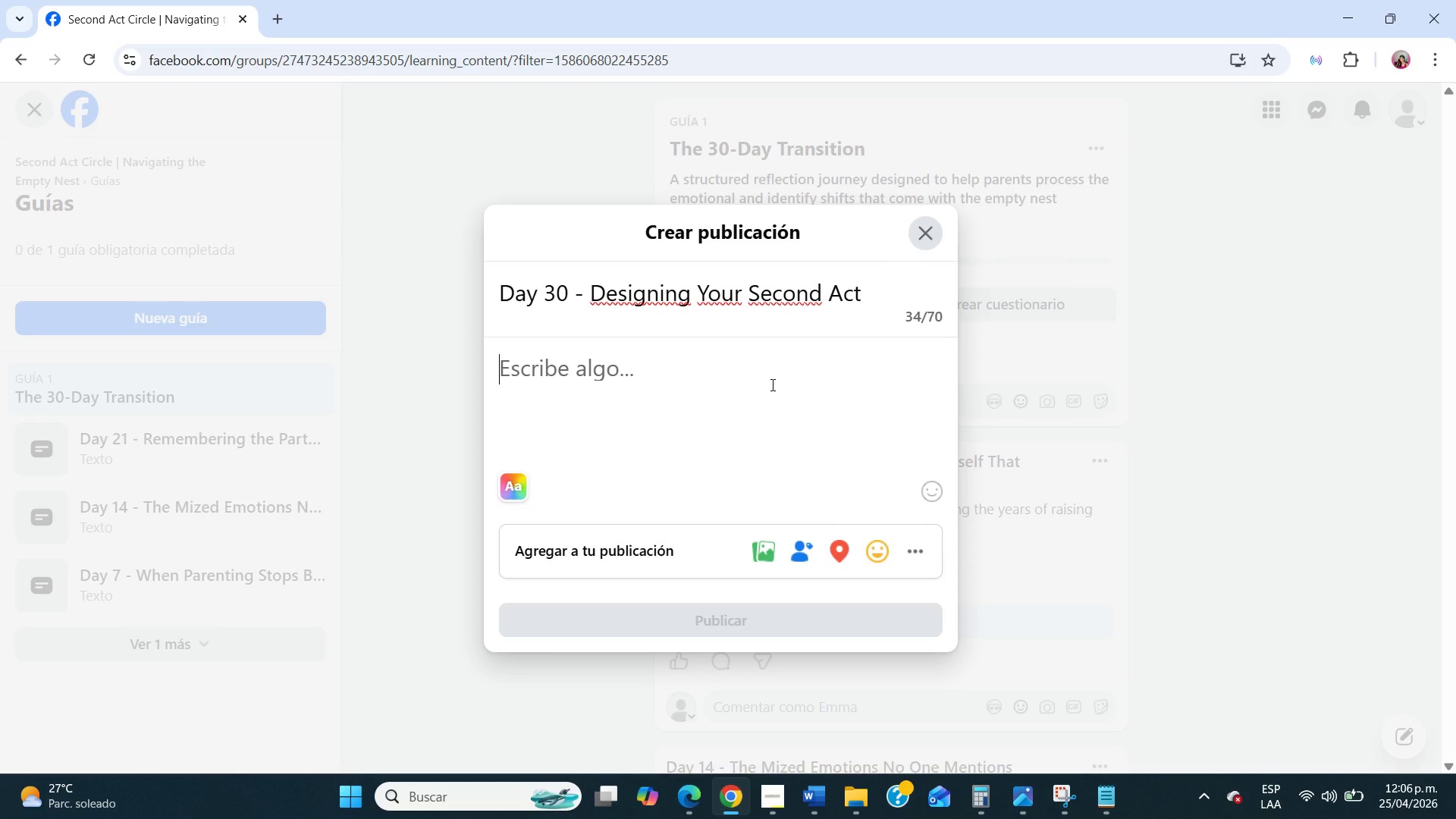 
type(The transtiti)
key(Backspace)
key(Backspace)
key(Backspace)
key(Backspace)
key(Backspace)
type(sition to an empty nest is often described asa )
key(Backspace)
key(Backspace)
type( an ending.)
 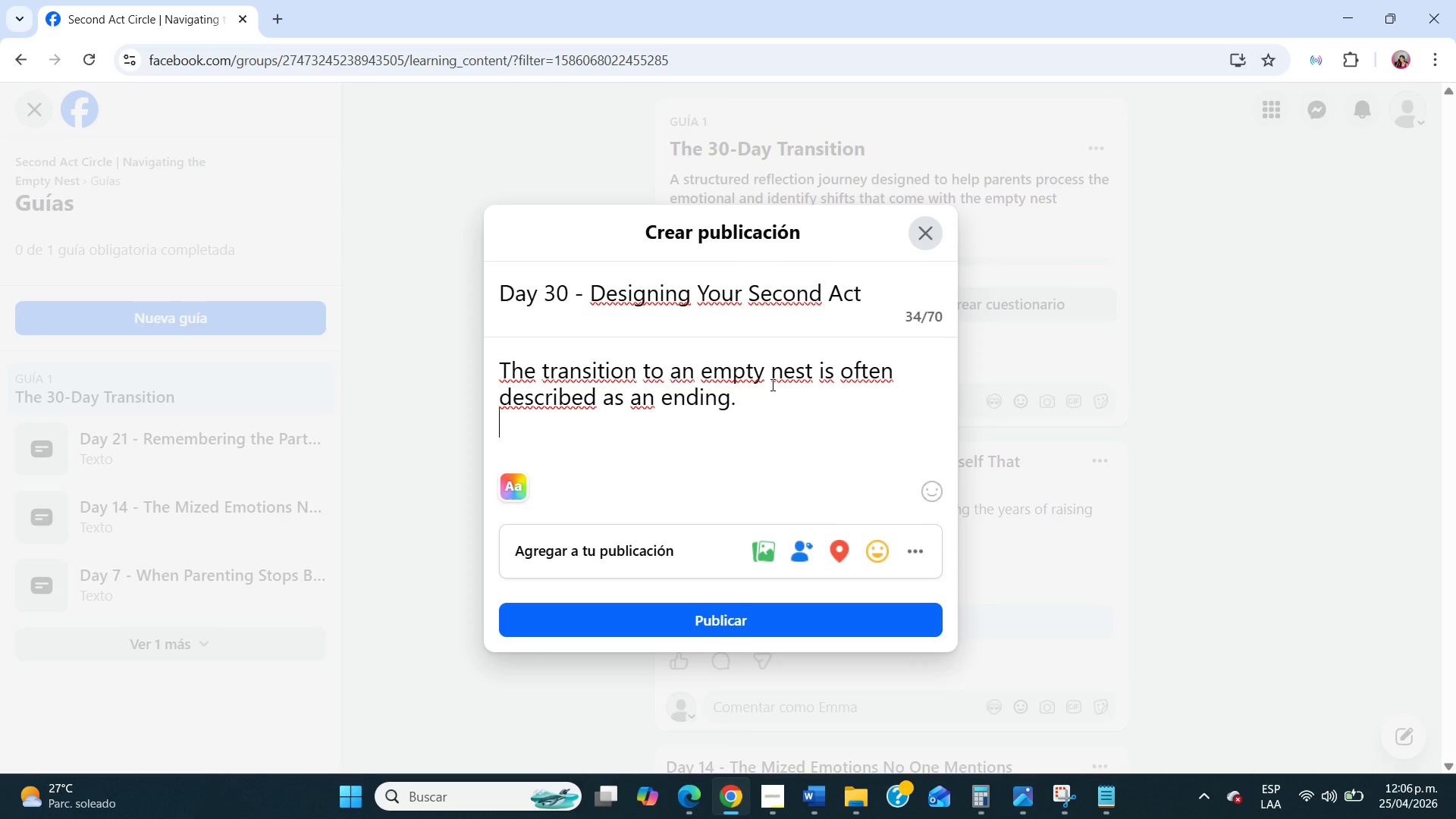 
key(Enter)
 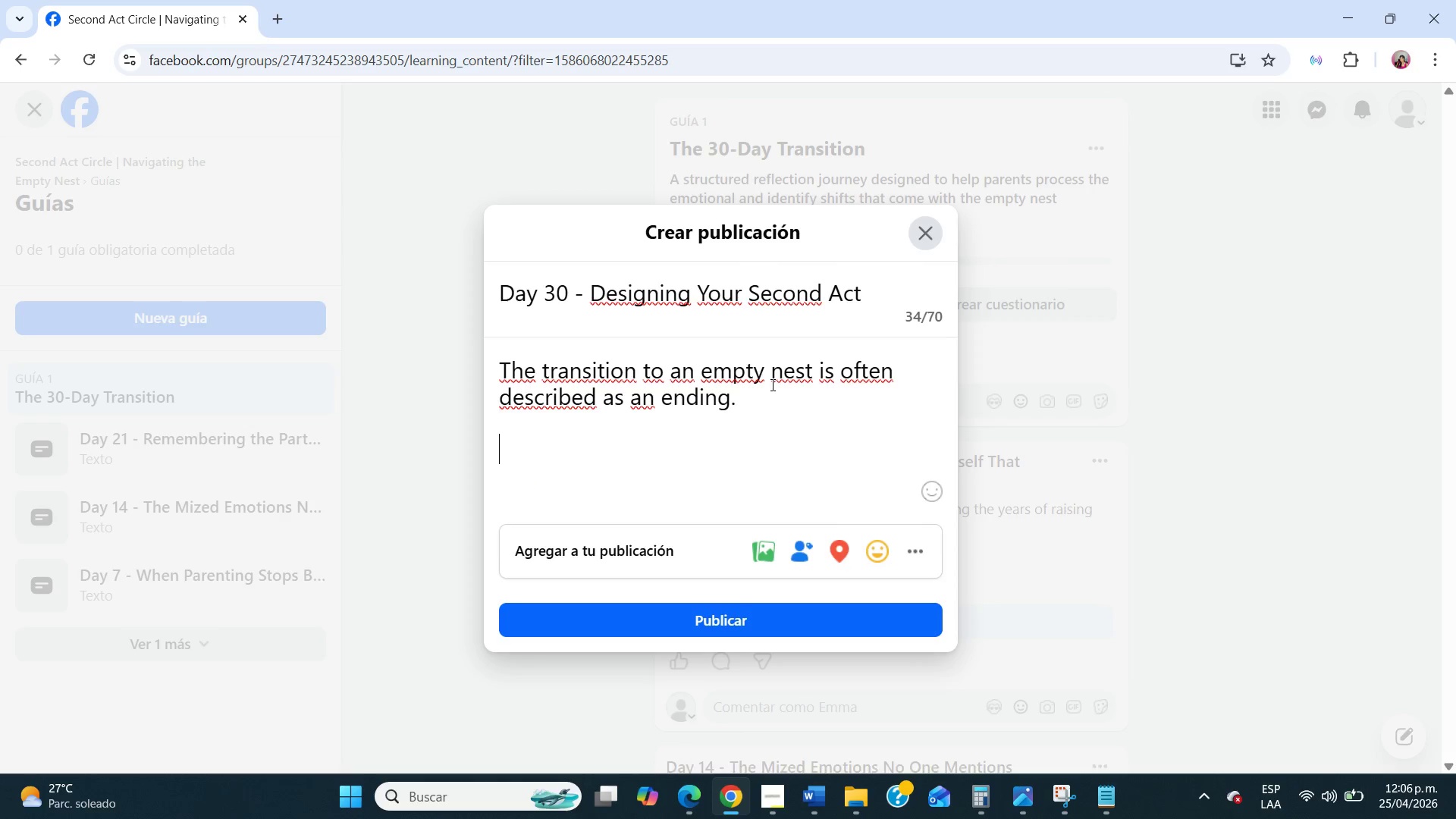 
key(Enter)
 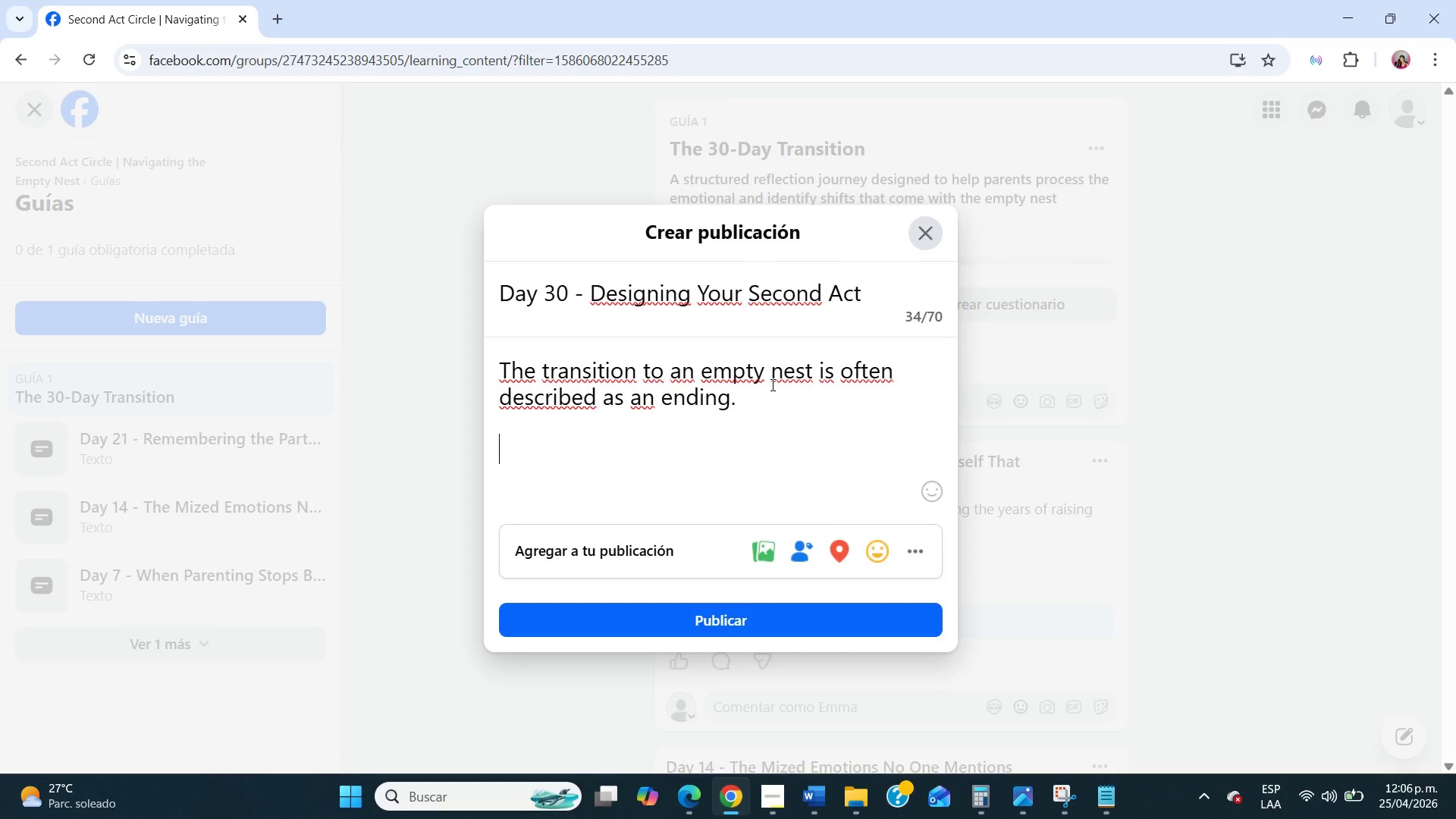 
type(But for many po)
key(Backspace)
type(eople, it eventually becomes something else entirely> a reset point.)
 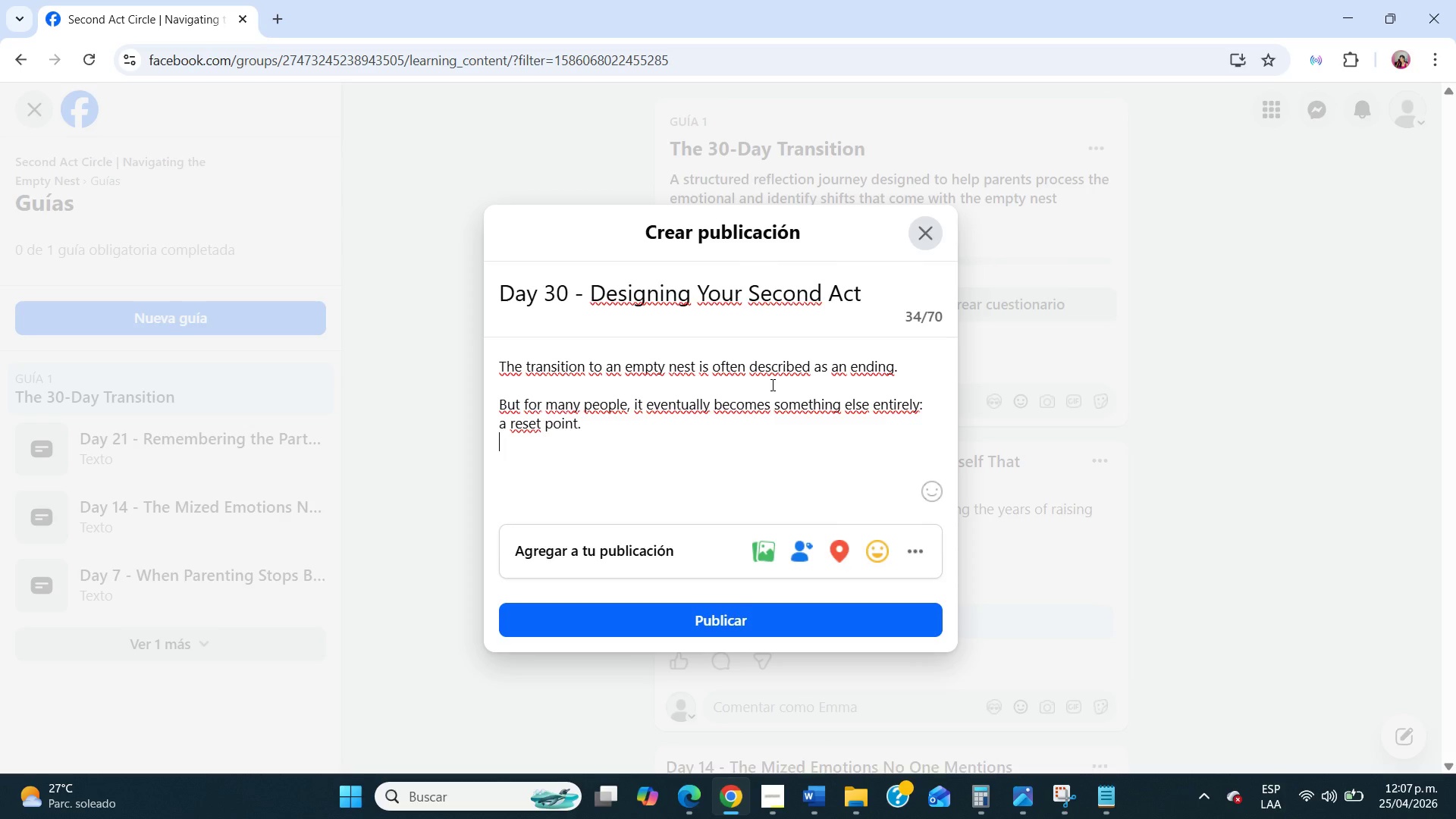 
key(Enter)
 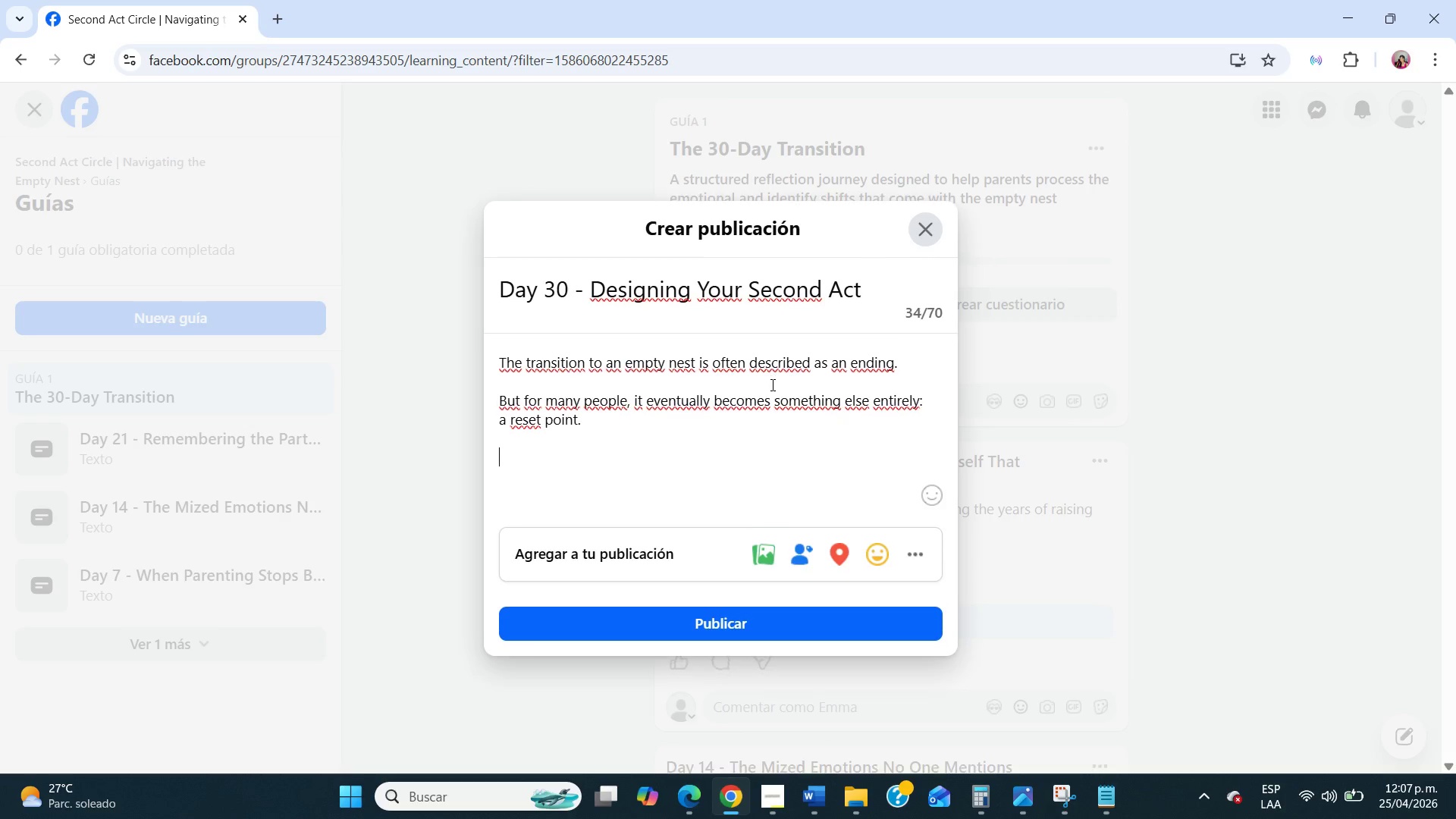 
key(Enter)
 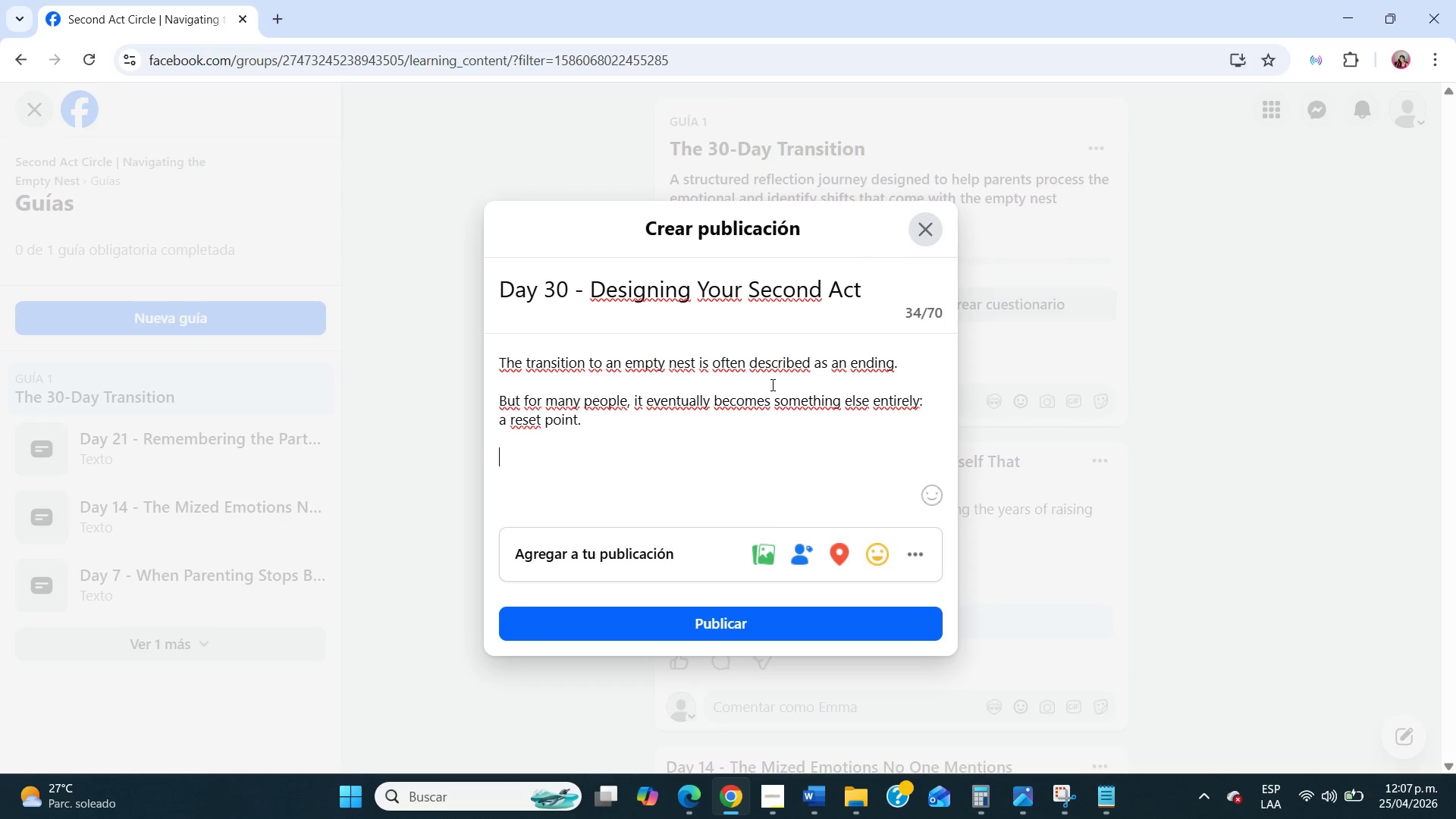 
wait(5.98)
 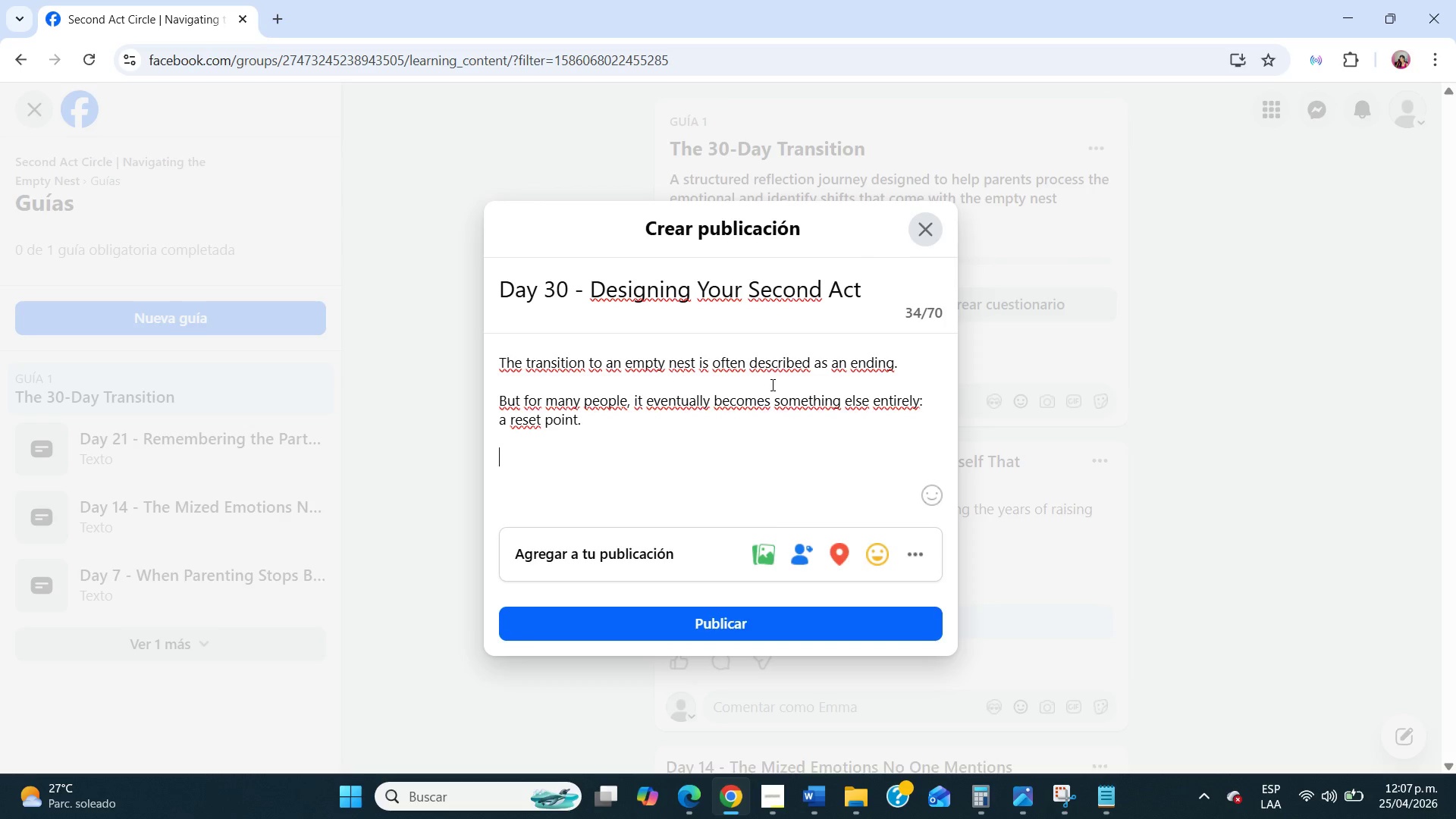 
type(A moment to ask questions that may not have been possibleto consider)
 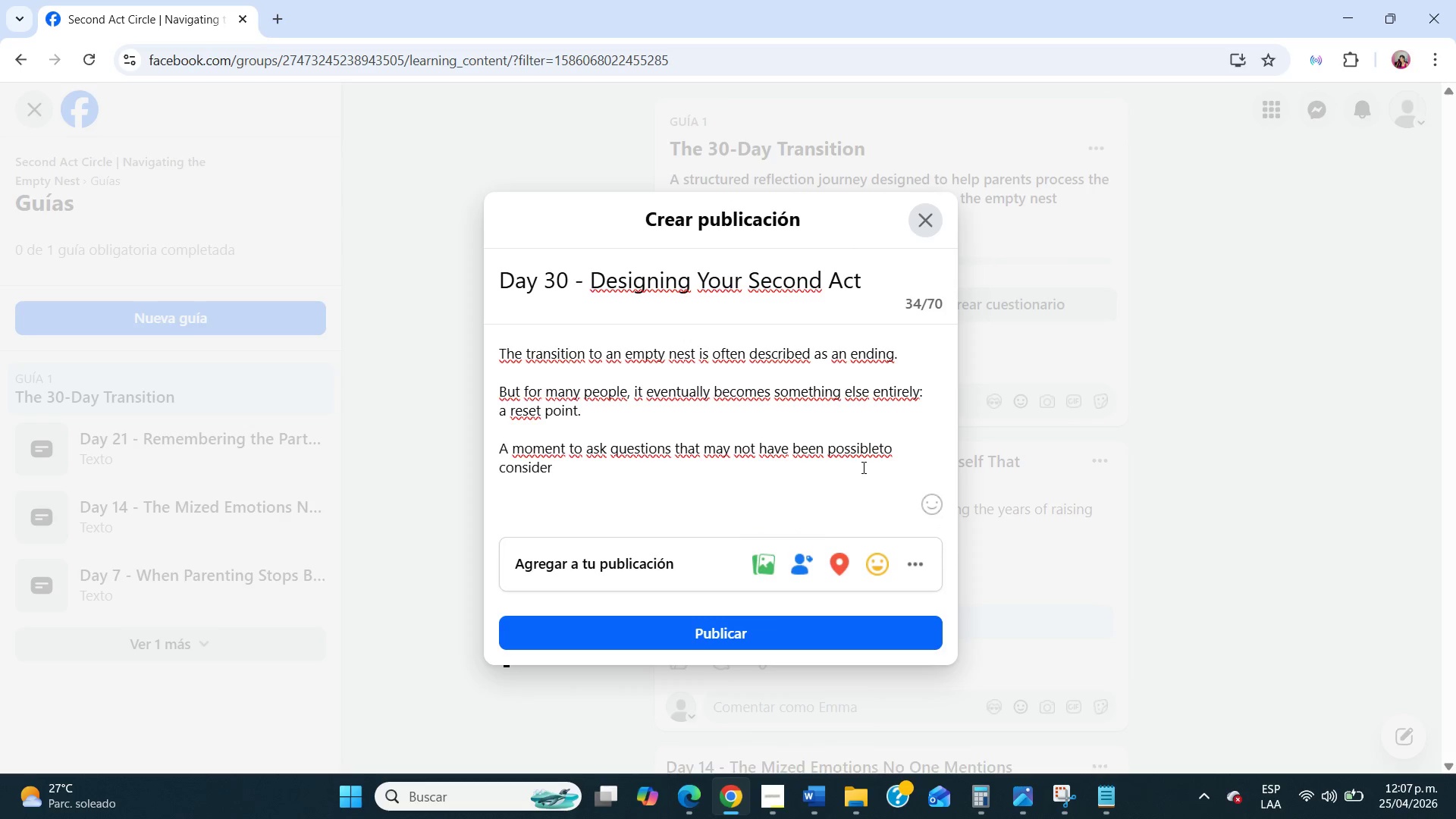 
left_click([875, 458])
 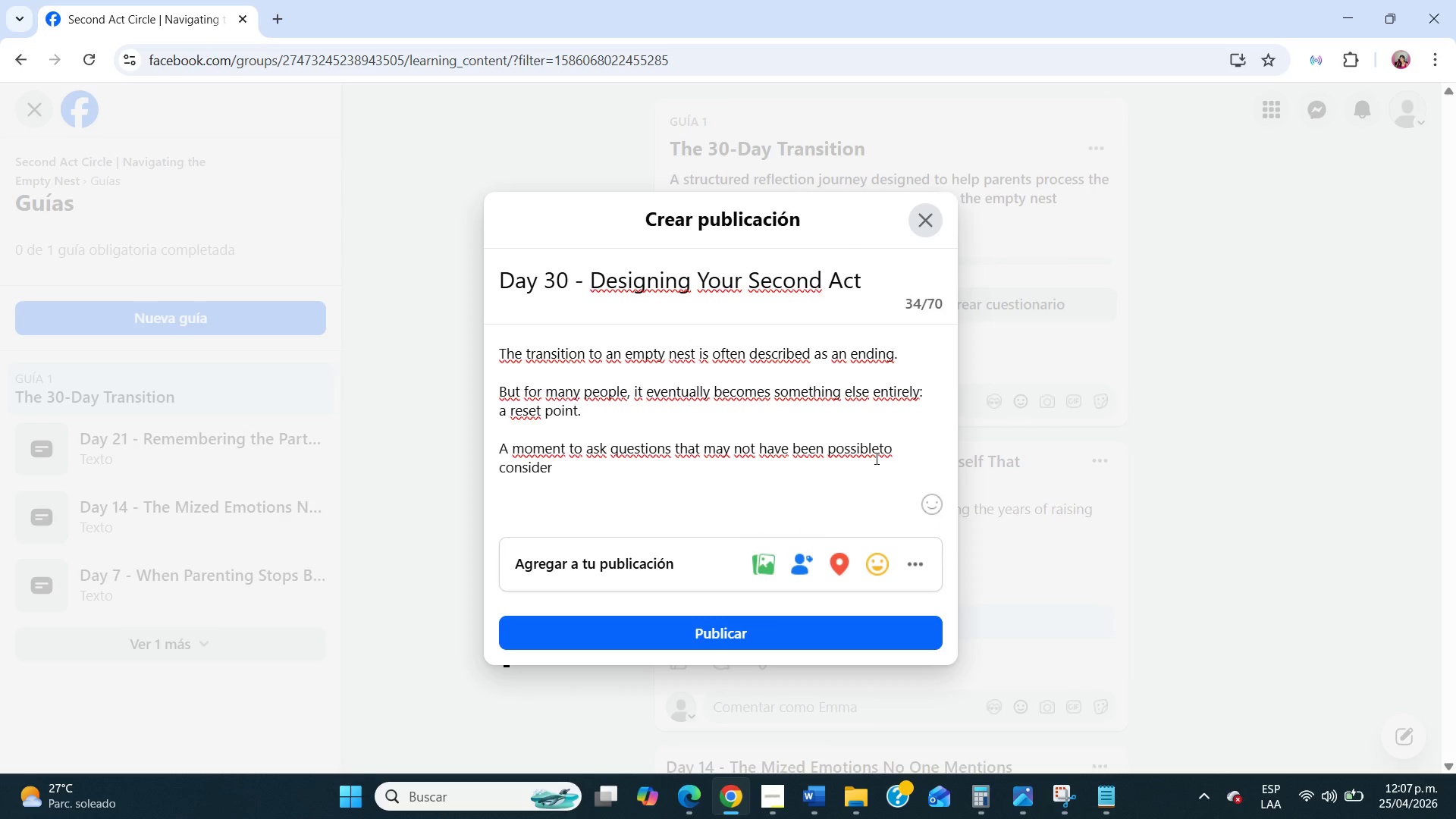 
left_click([875, 458])
 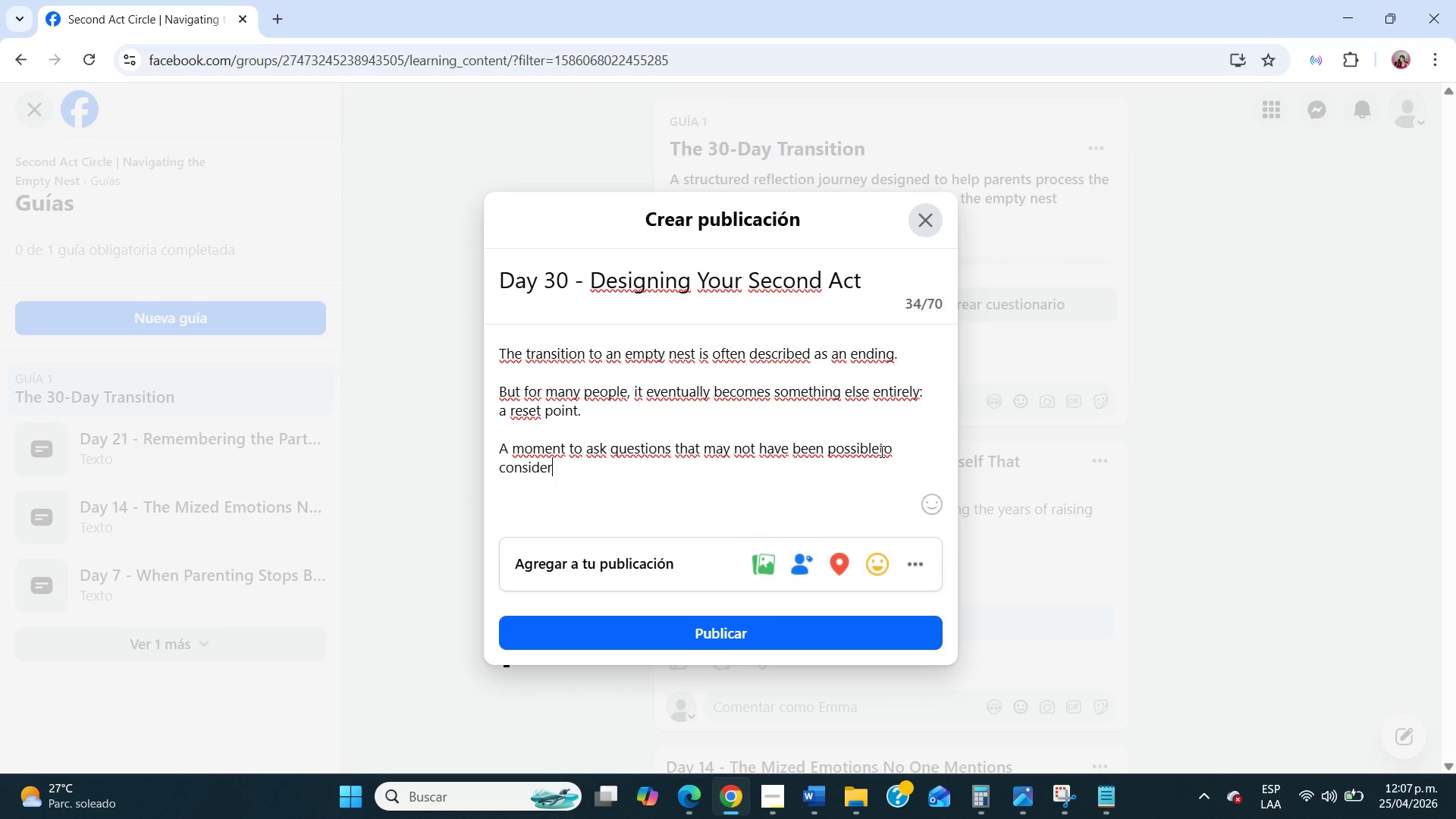 
left_click([881, 448])
 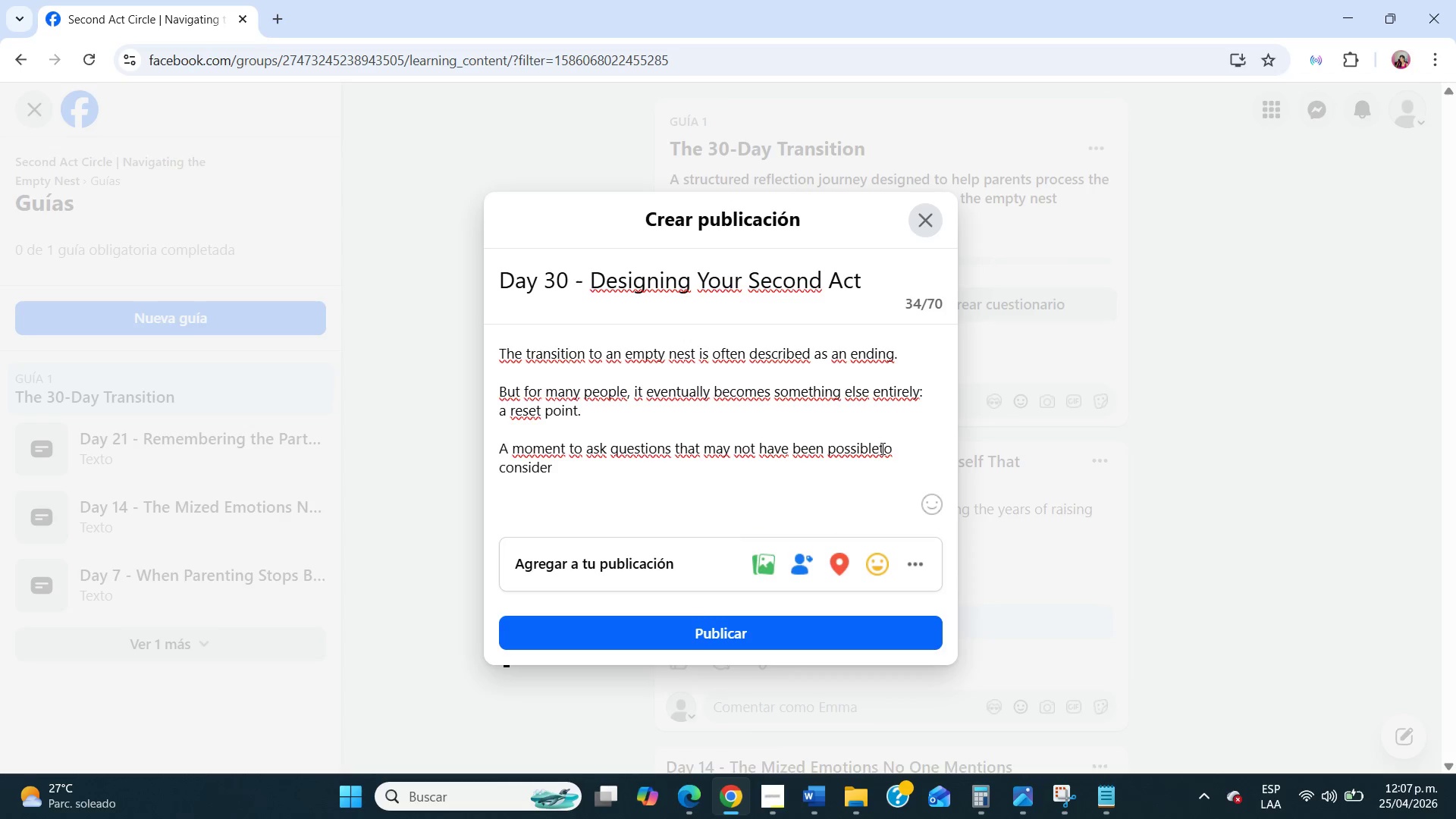 
key(Space)
 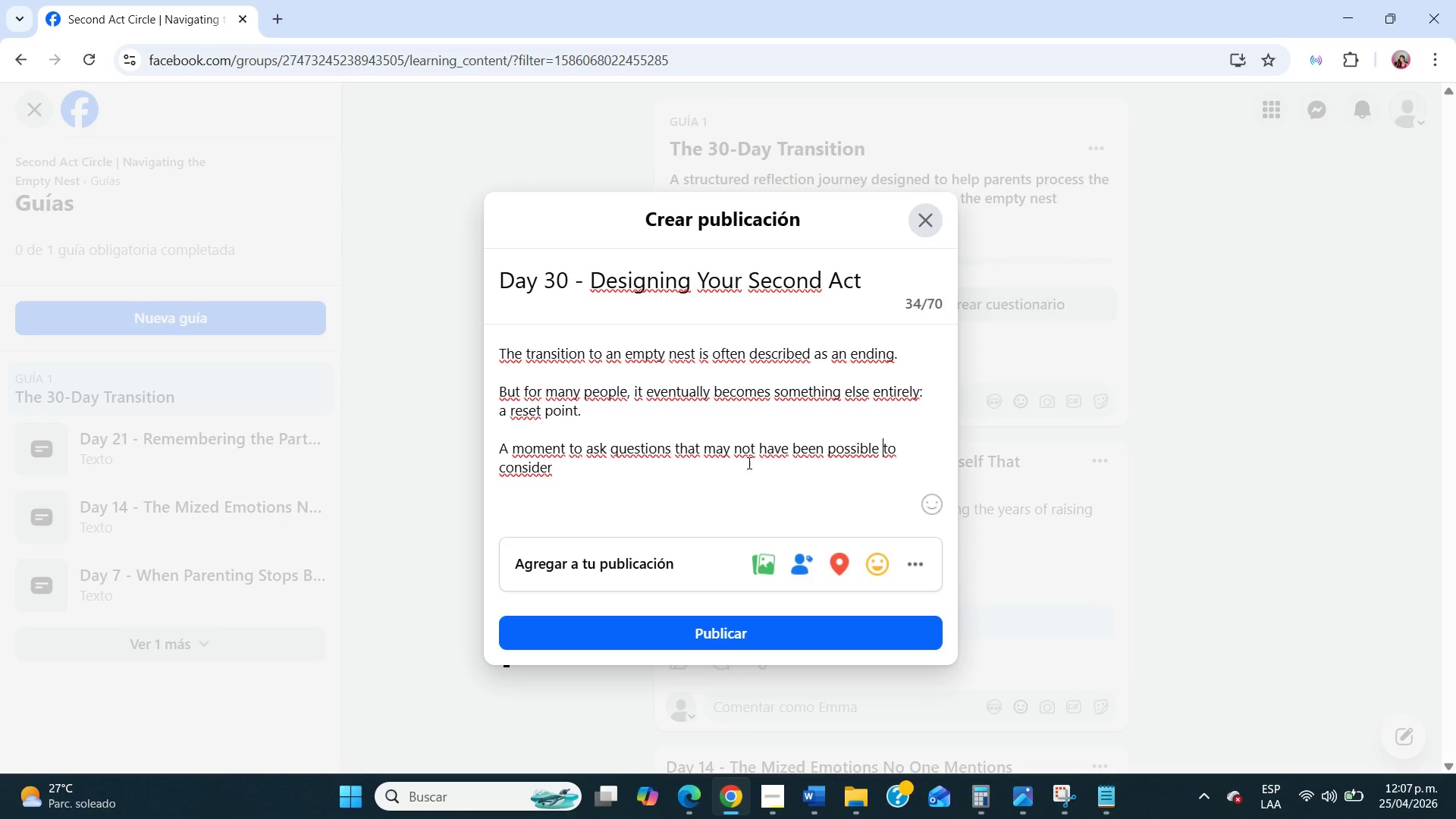 
left_click([744, 466])
 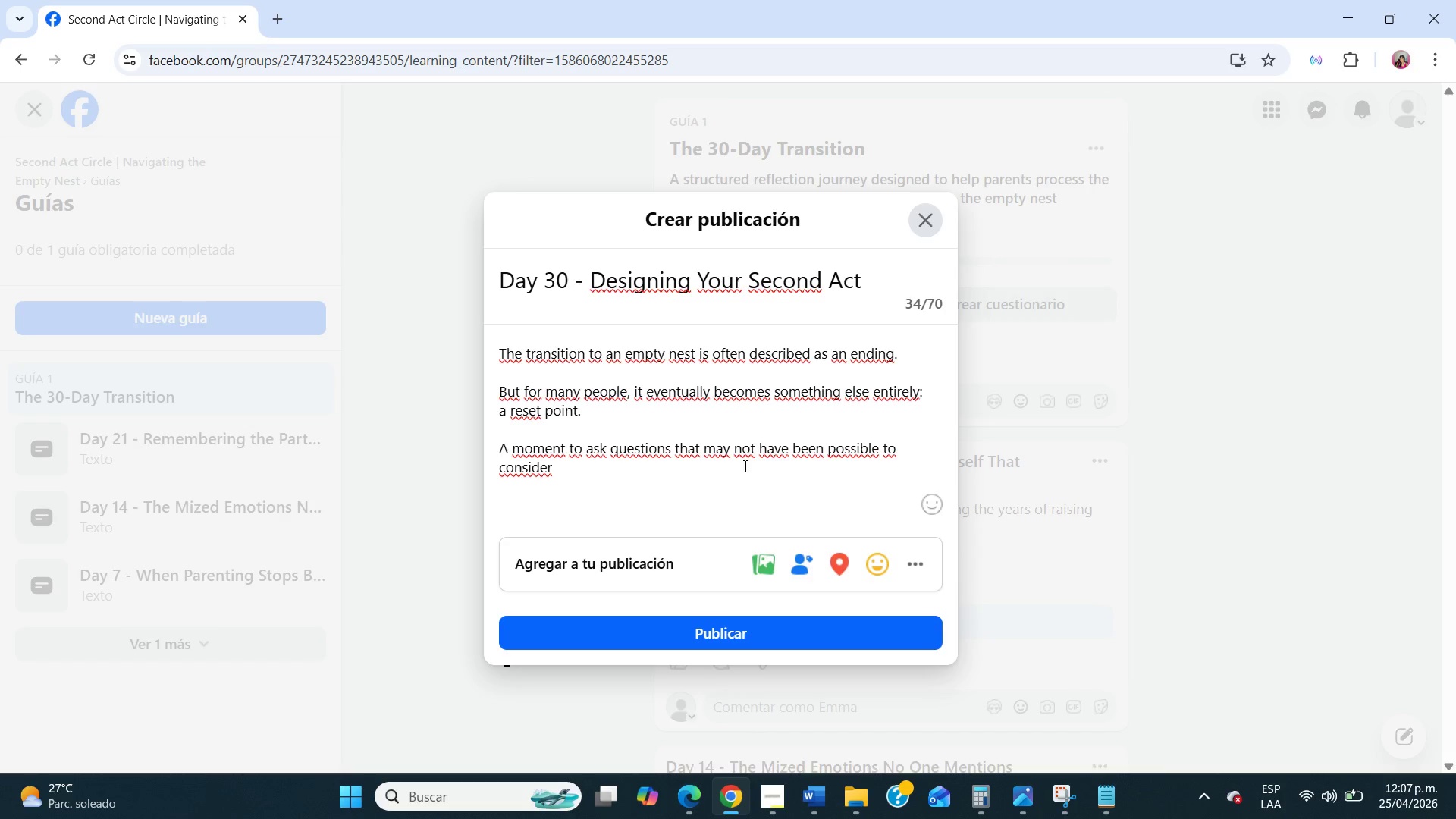 
wait(6.39)
 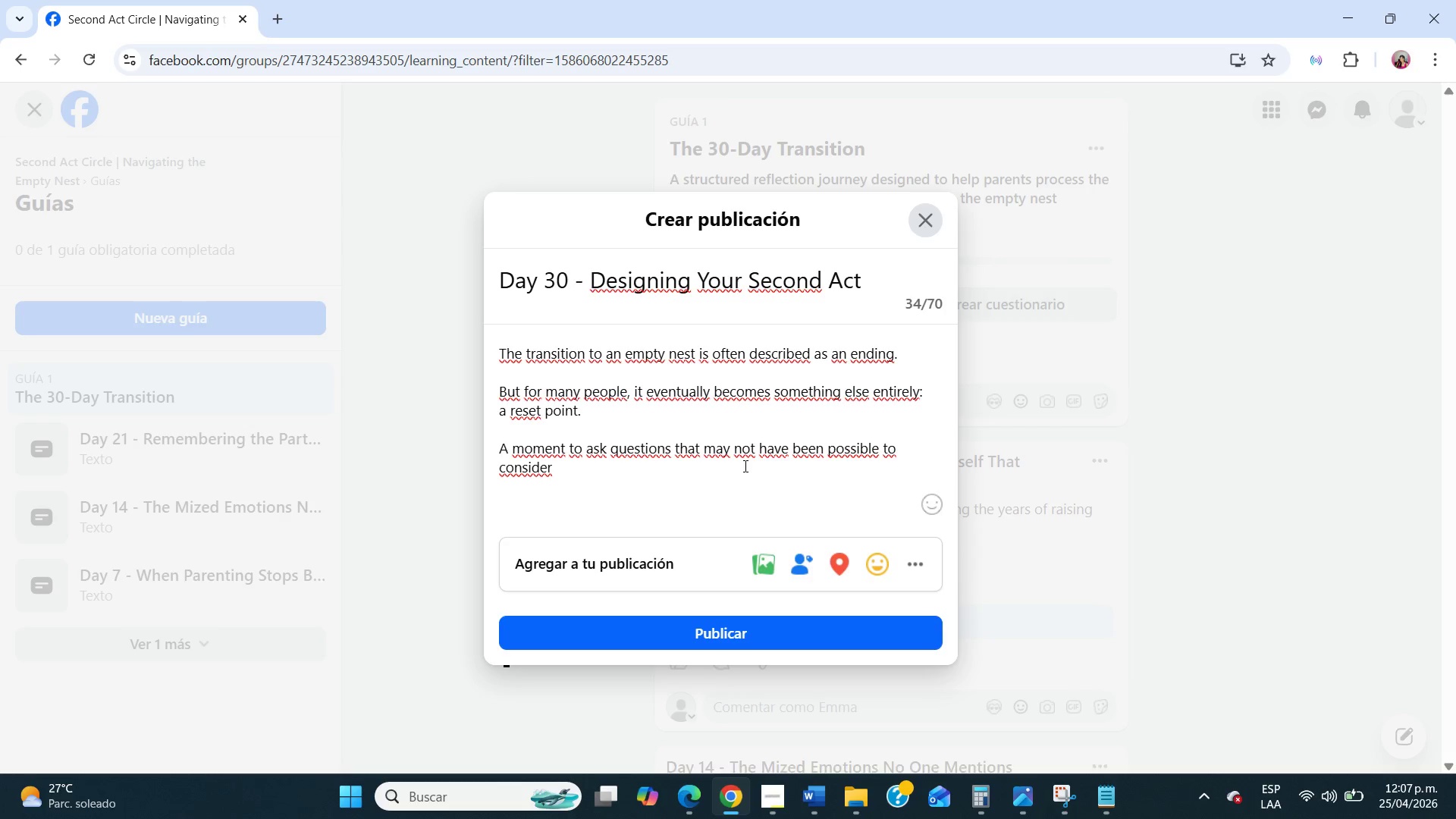 
type( during earlier phases of life.)
 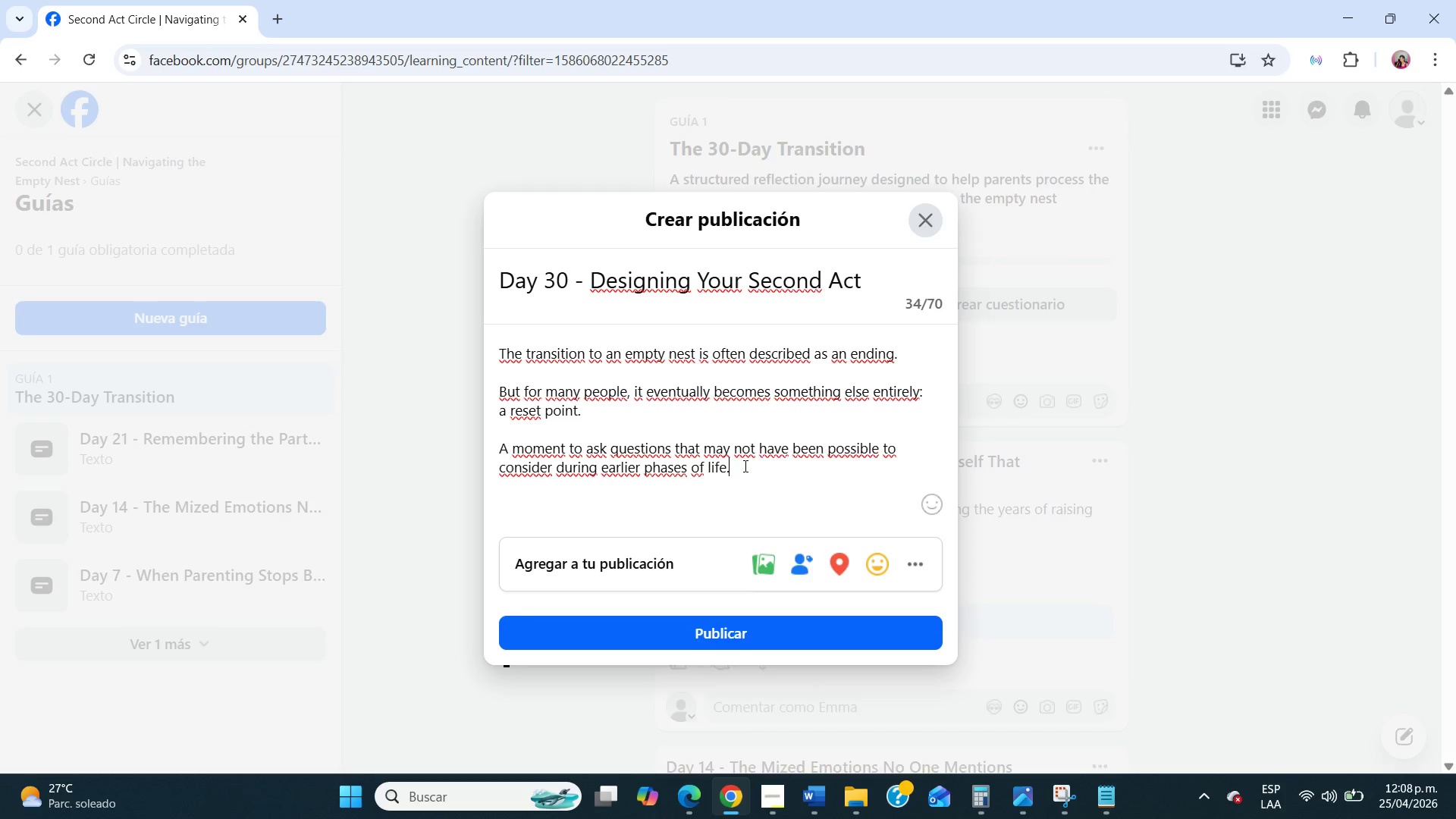 
key(Enter)
 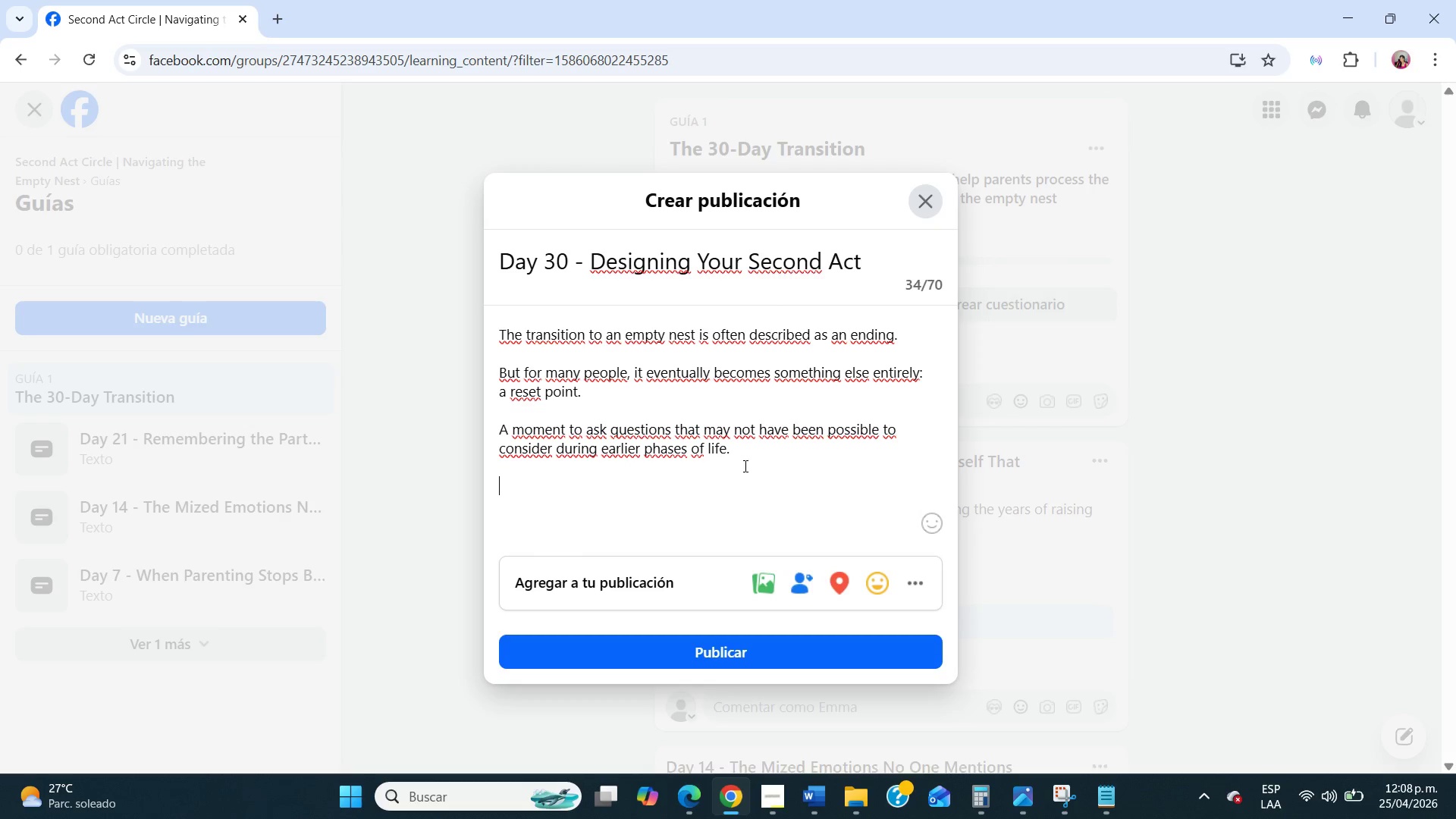 
key(Enter)
 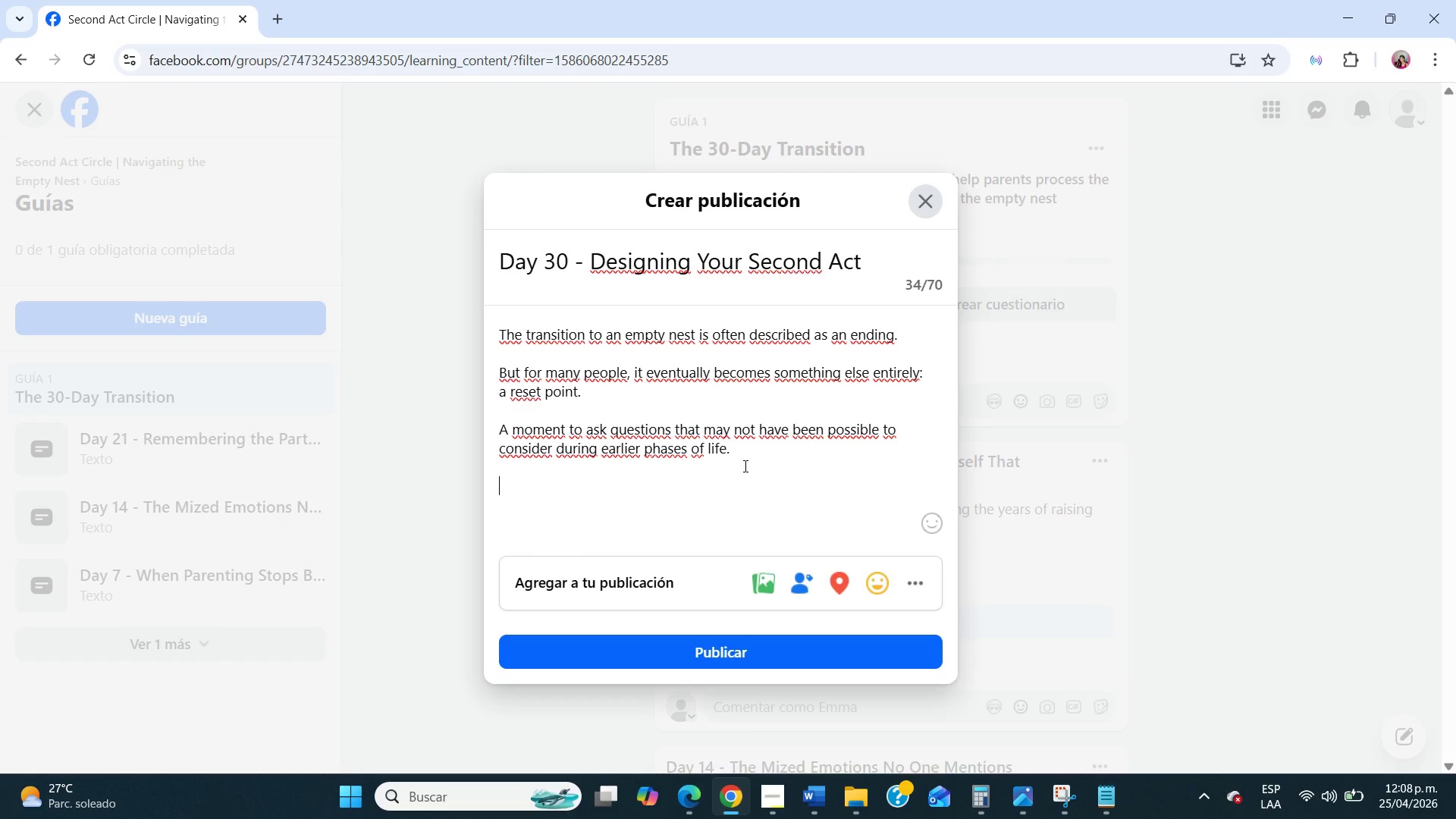 
type(What would you like the nextd )
key(Backspace)
key(Backspace)
type( decade o)
key(Backspace)
type(to look like{)
key(NumpadEnter)
key(Tab)
type(Wh)
 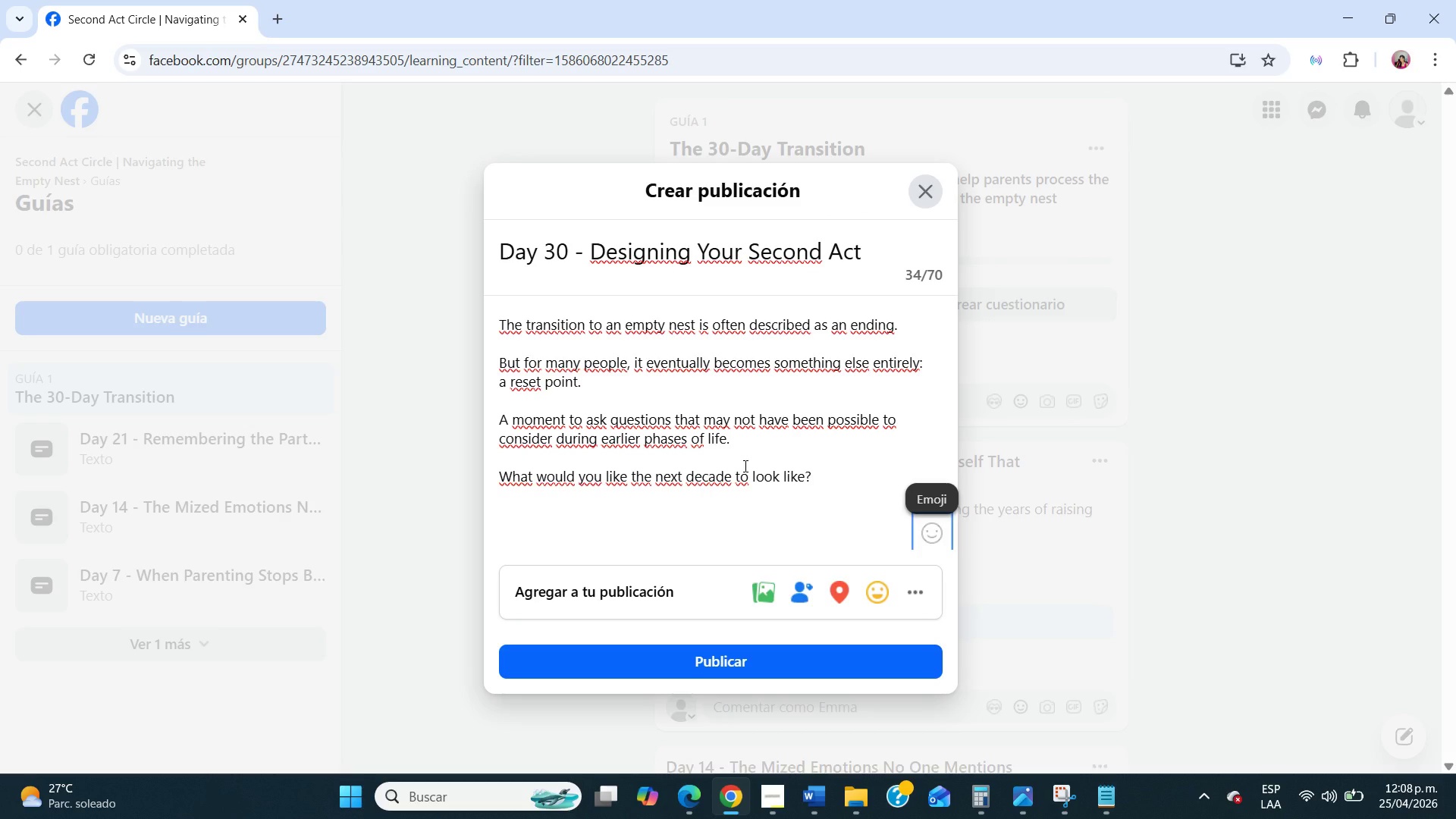 
left_click([734, 499])
 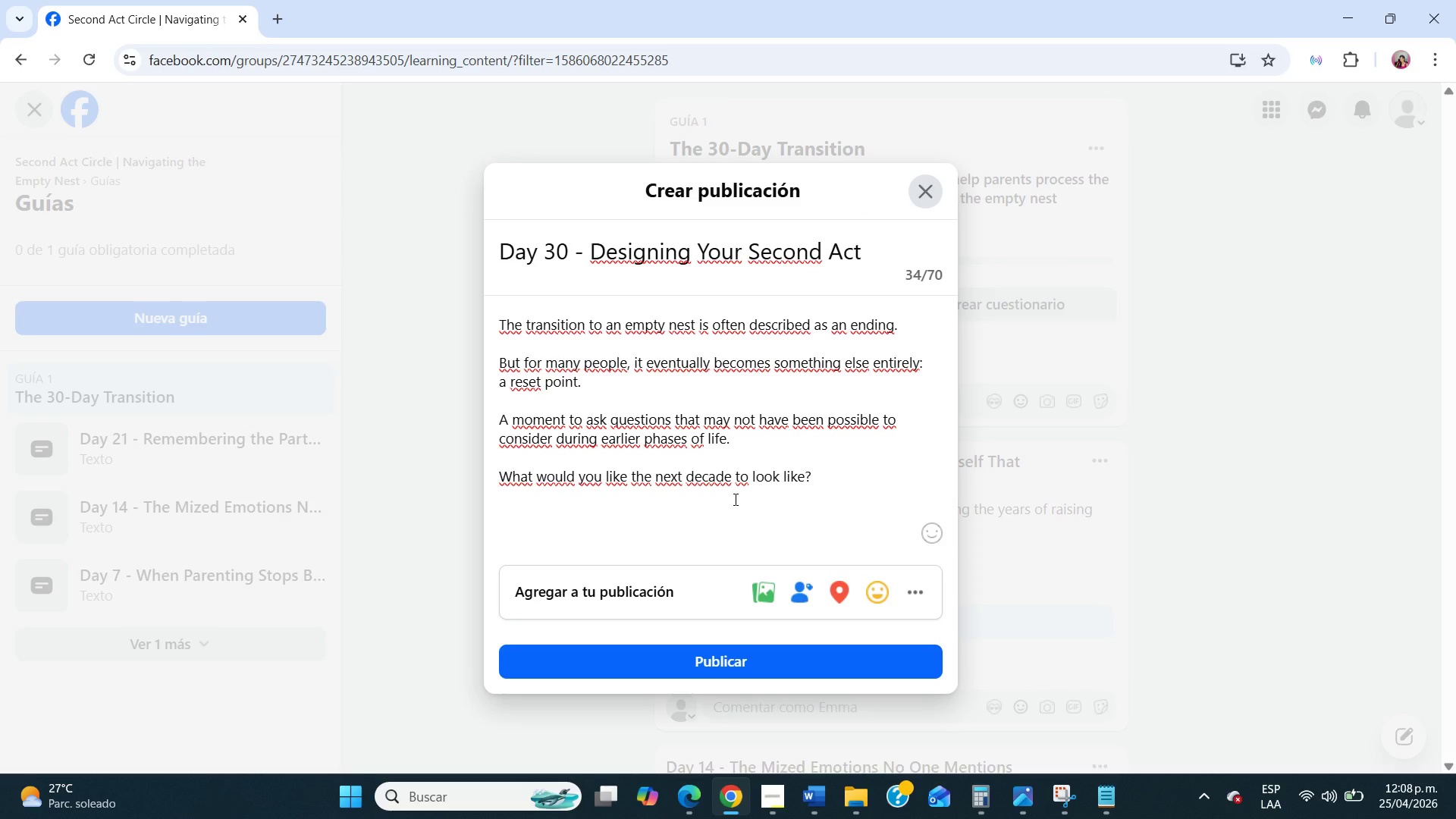 
type(What kinds of experiences feel meaningful now{)
 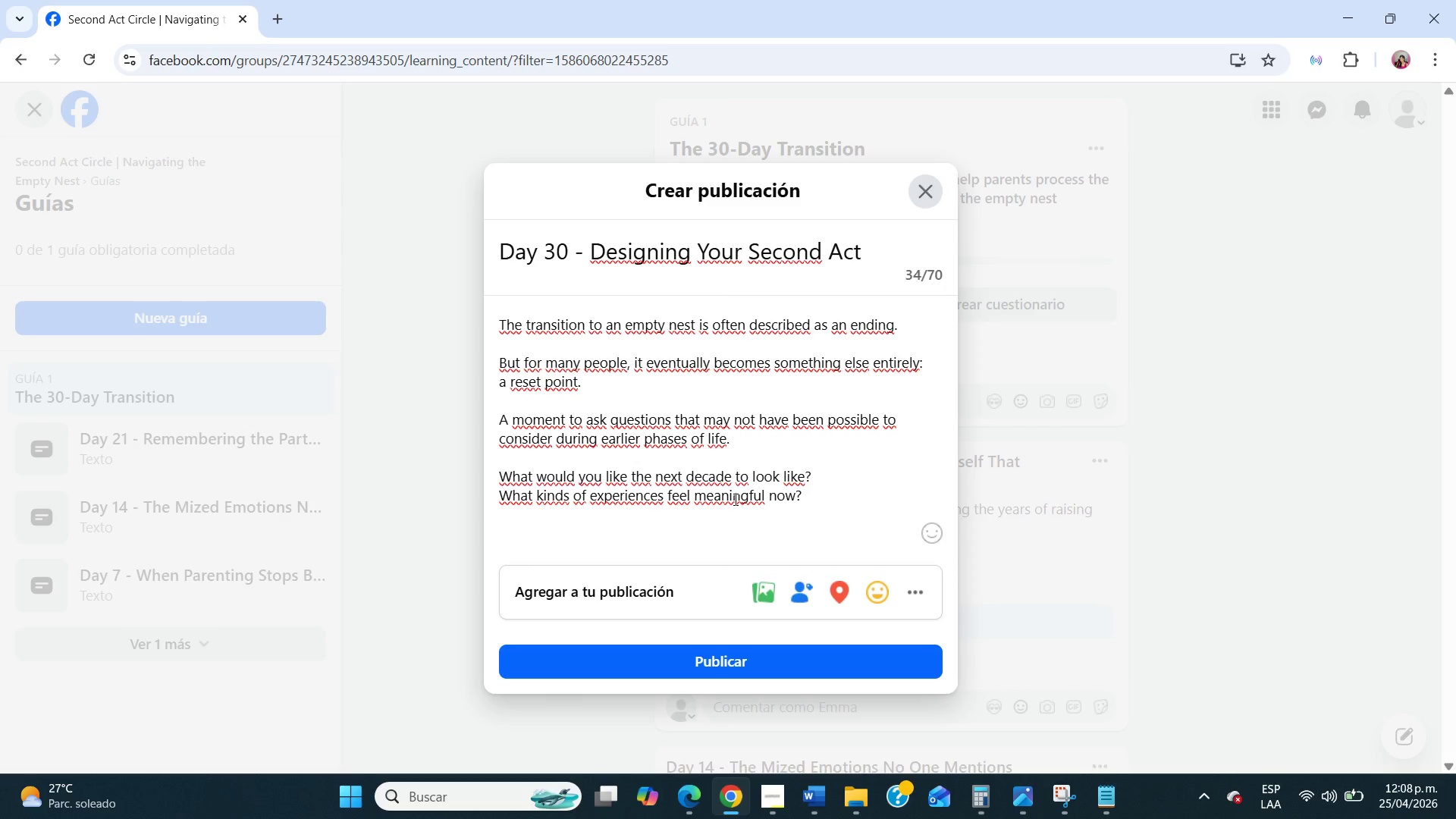 
key(Enter)
 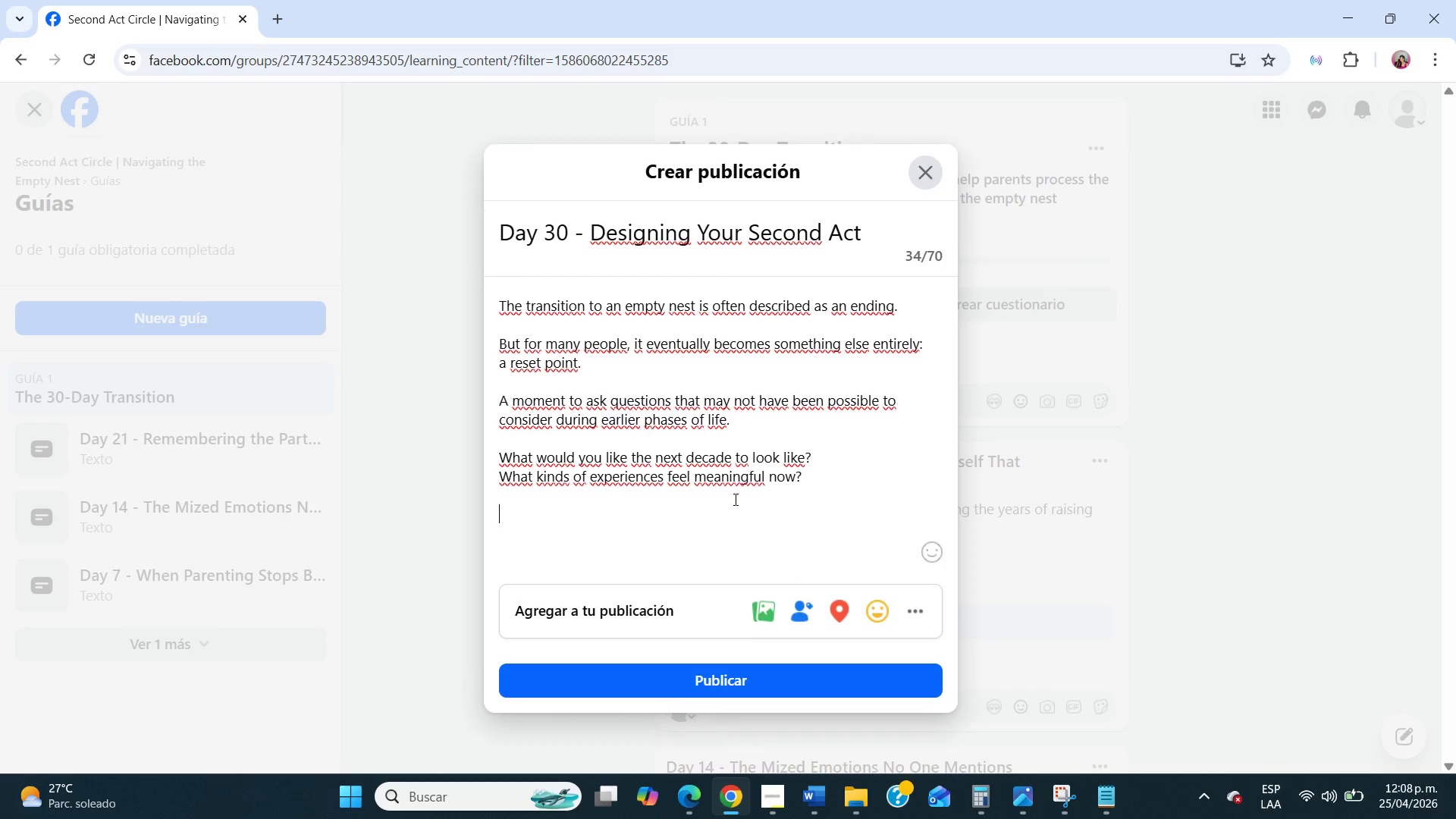 
key(Enter)
 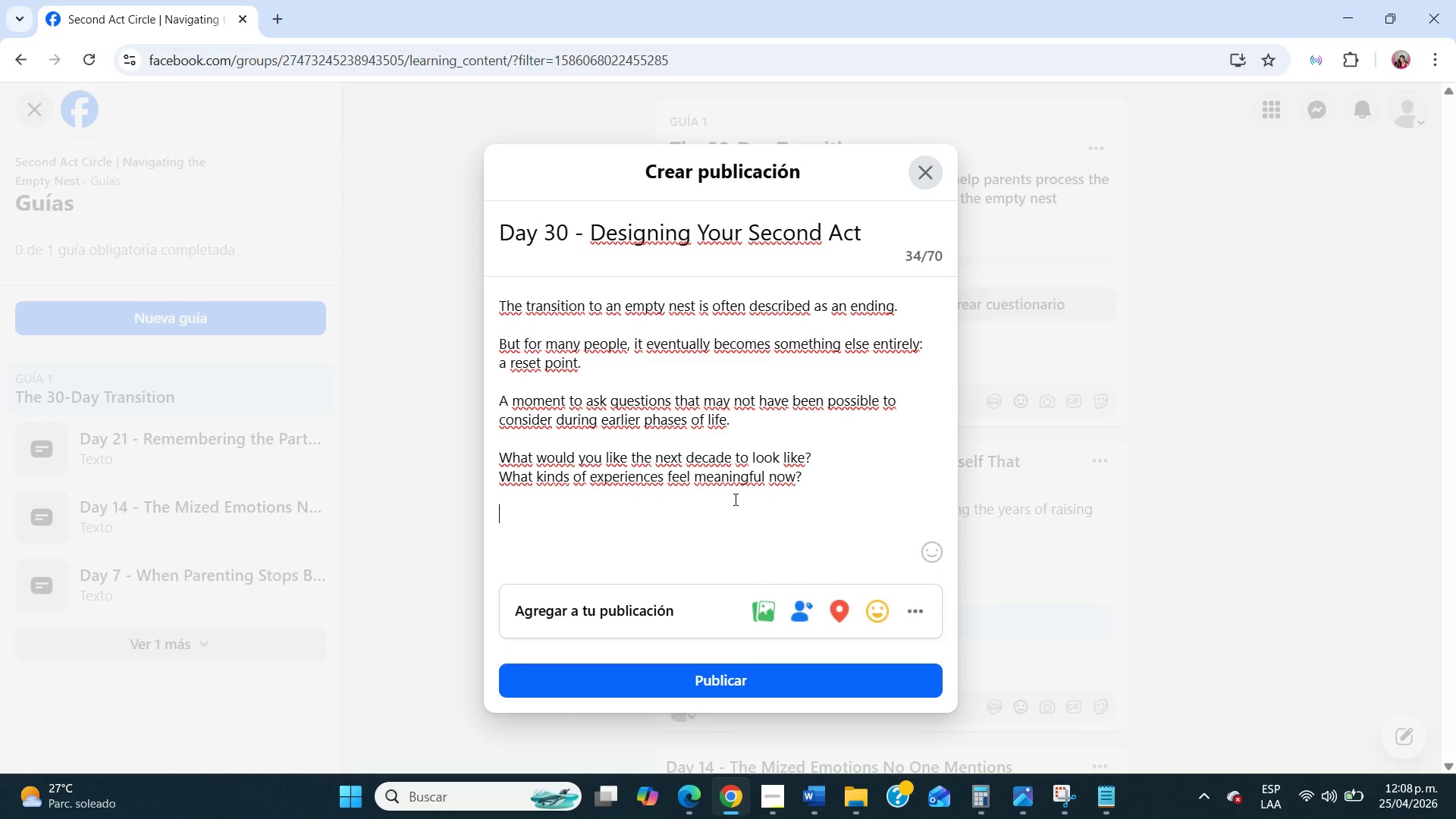 
type(Thiss)
key(Backspace)
type( stage of life doesn[t a)
key(Backspace)
type(have a single roadmap.)
 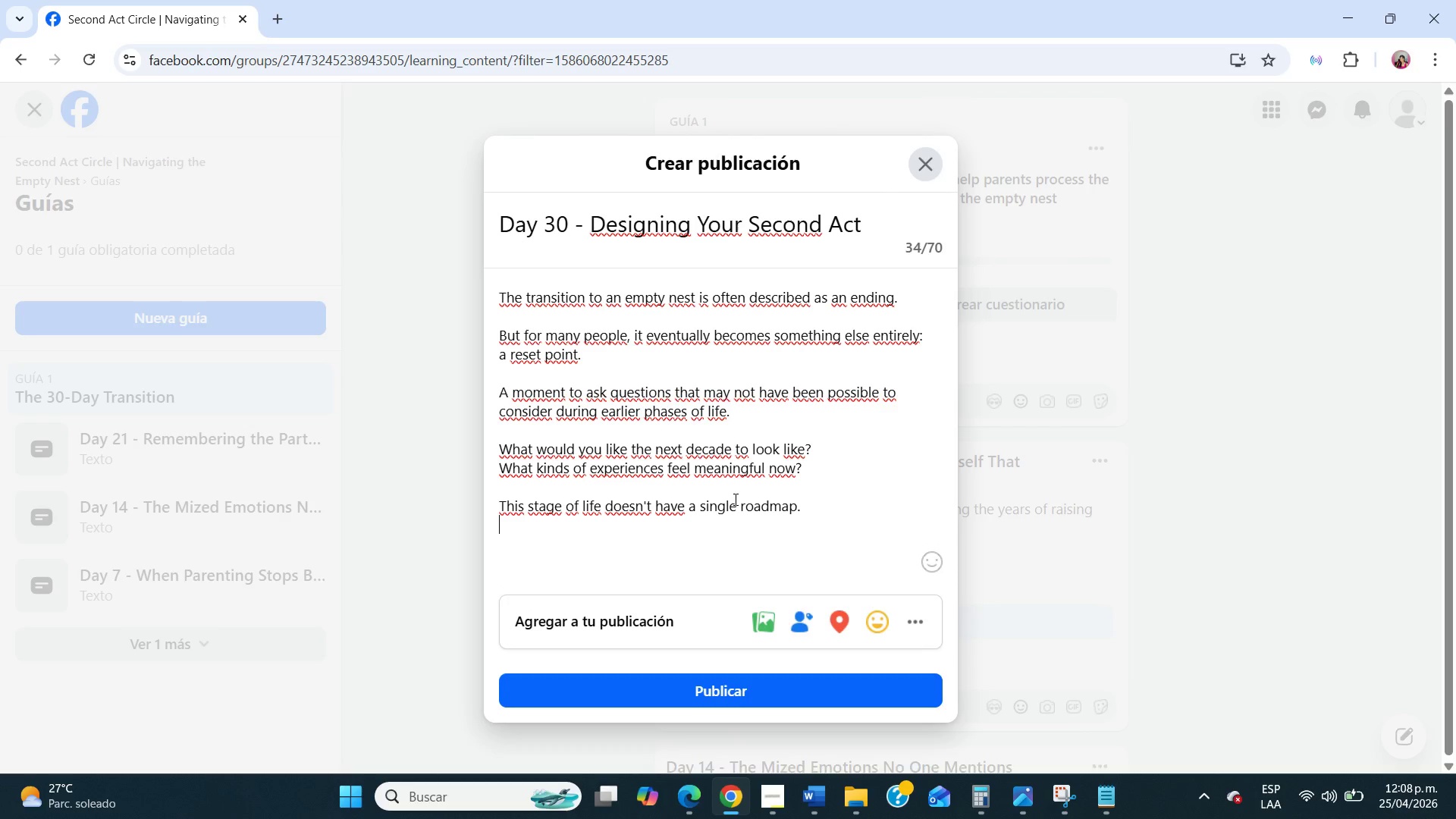 
key(Enter)
 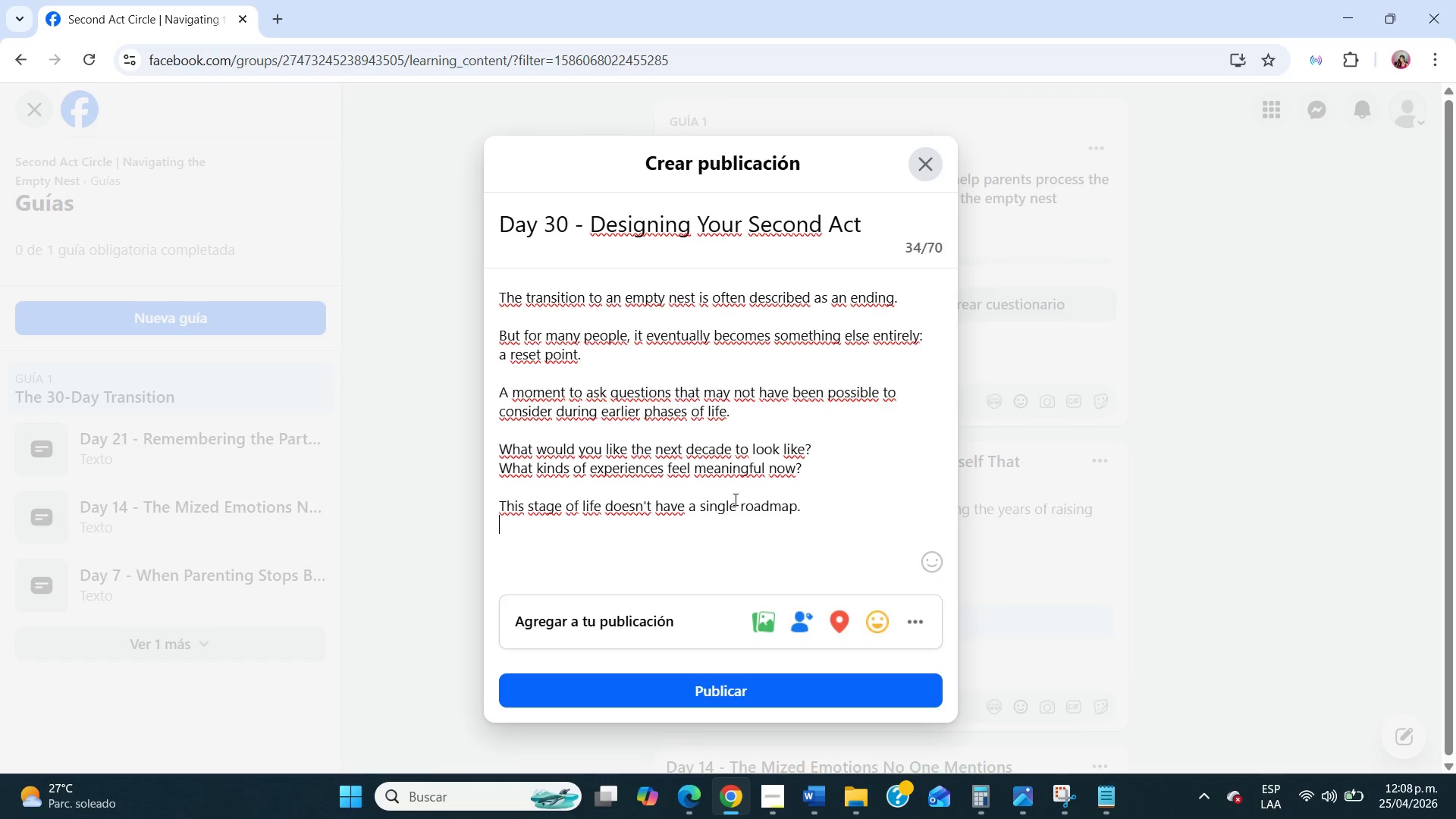 
key(Enter)
 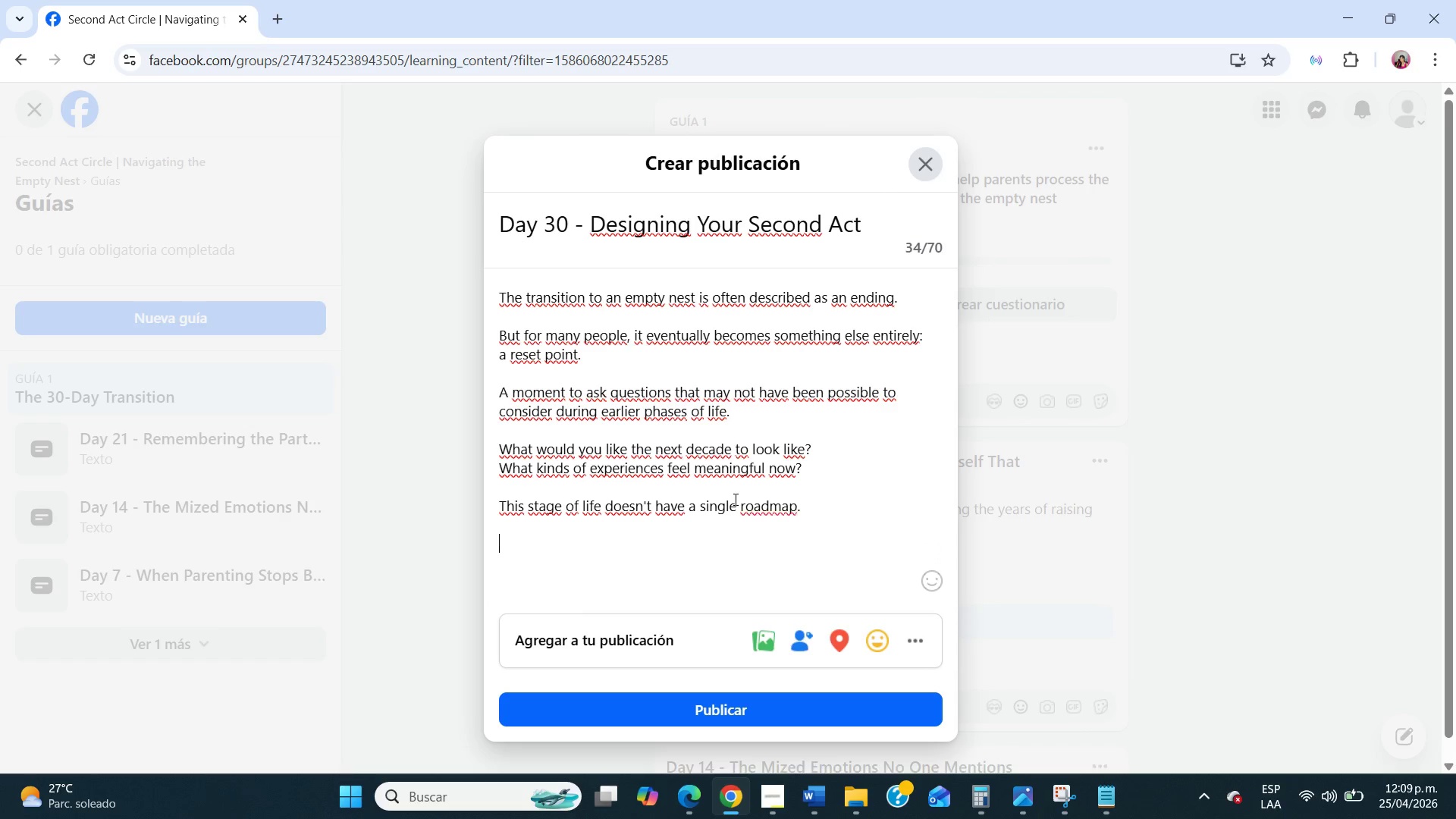 
type(But it does offer something valuable - the opportunity o)
key(Backspace)
type(to ds)
key(Backspace)
type(esign the next chapter wih)
key(Backspace)
type(th t)
key(Backspace)
type(intention.)
 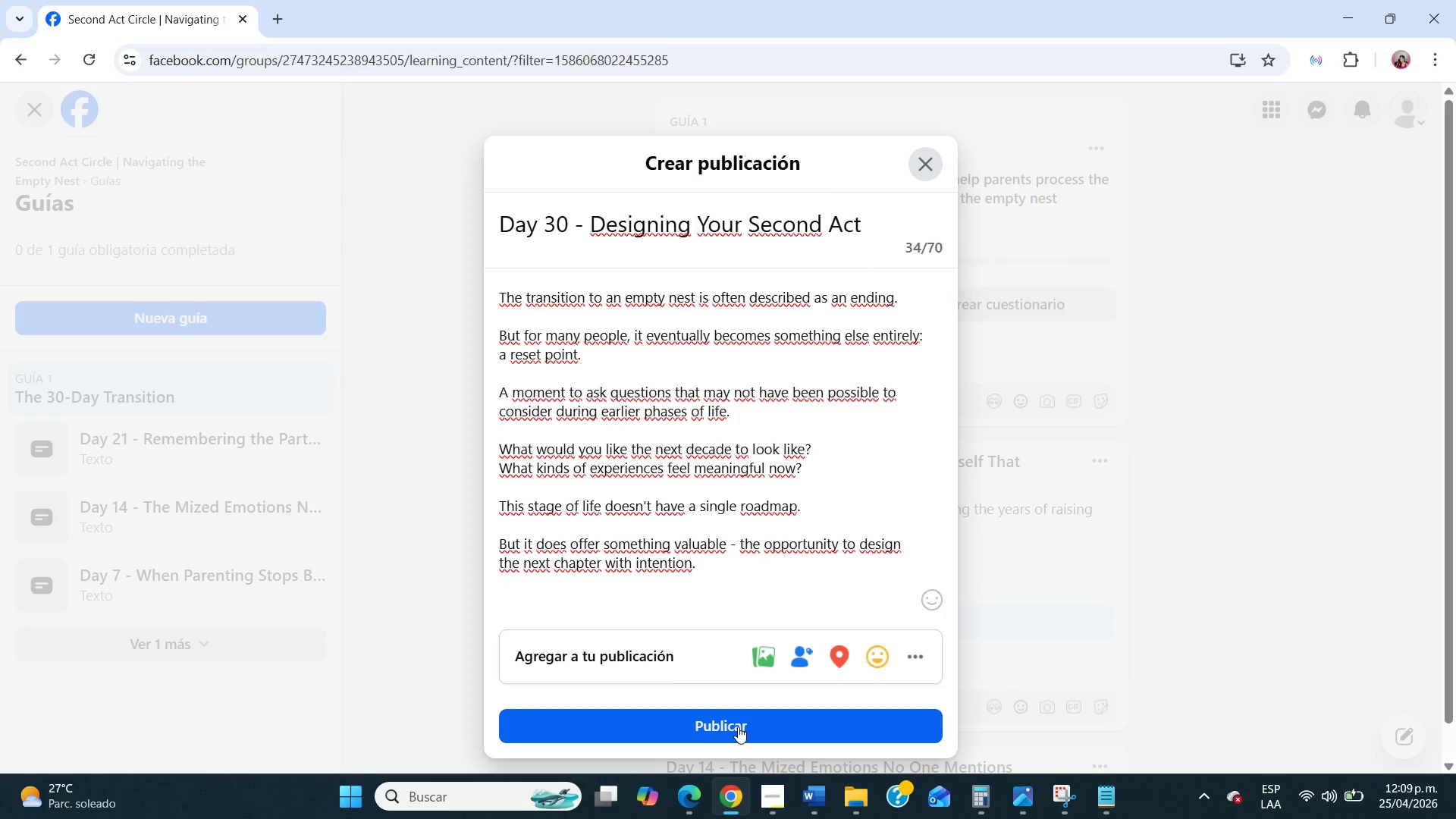 
left_click([738, 726])
 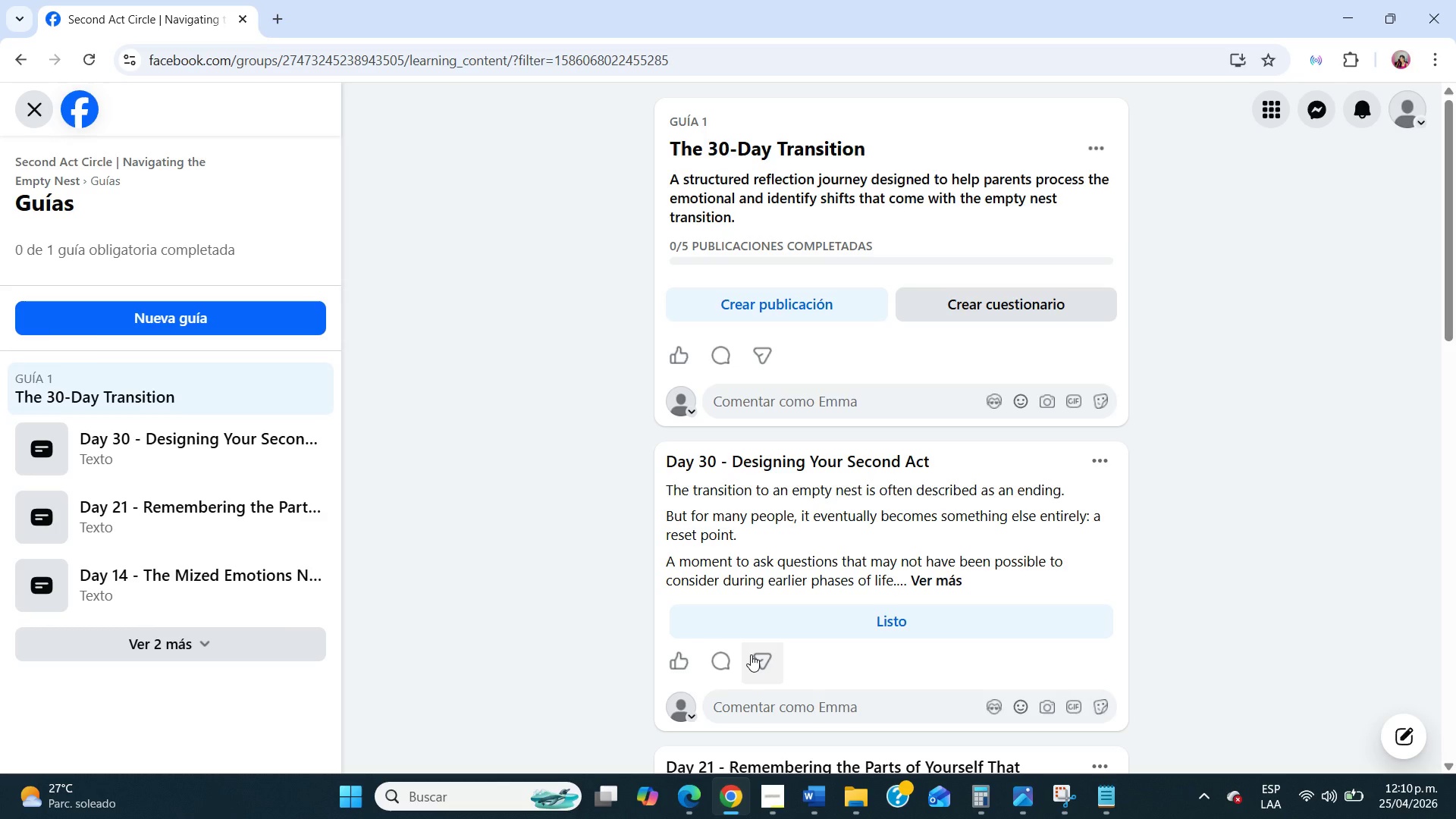 
wait(59.14)
 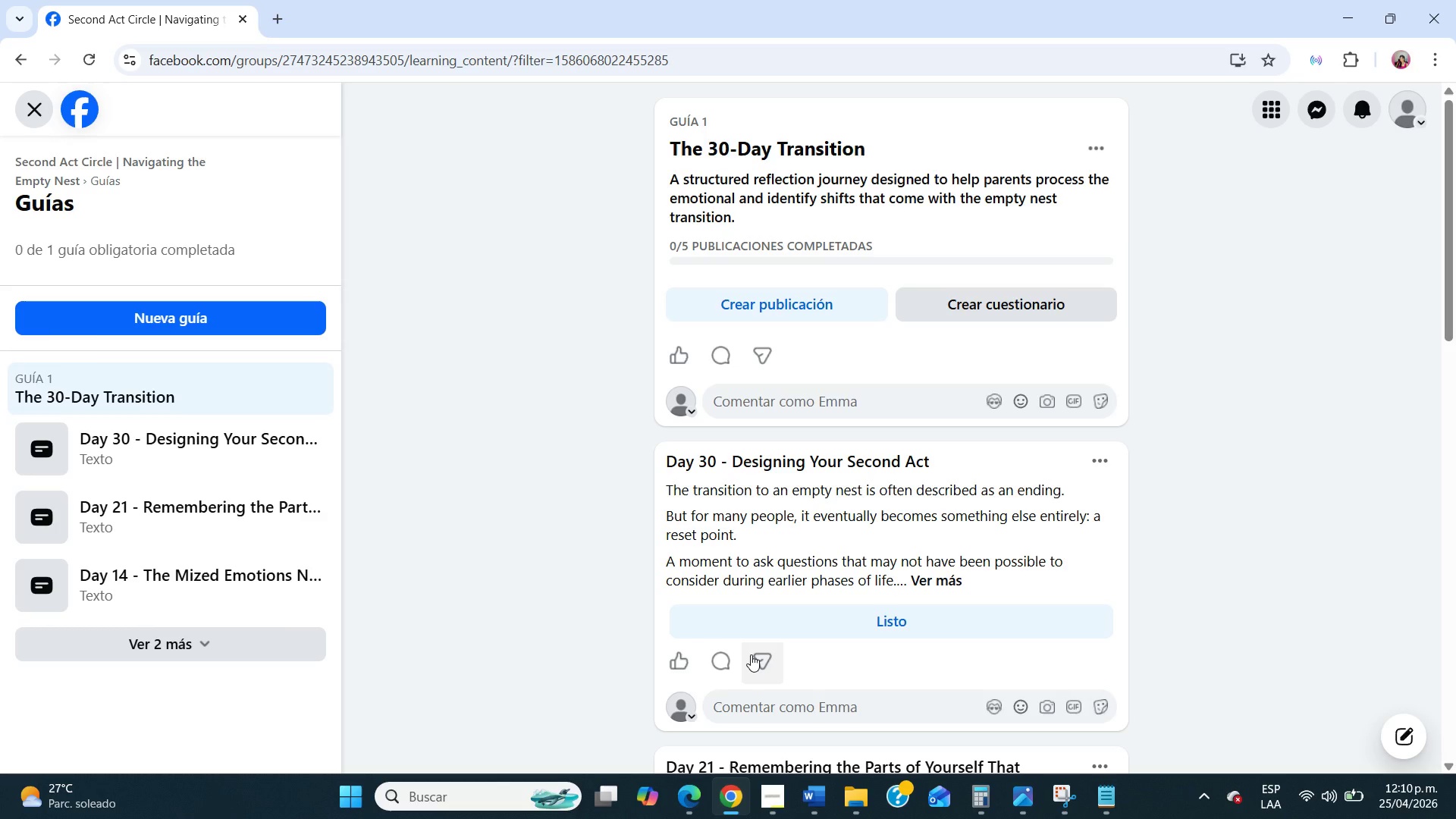 
scroll: coordinate [589, 615], scroll_direction: up, amount: 2.0
 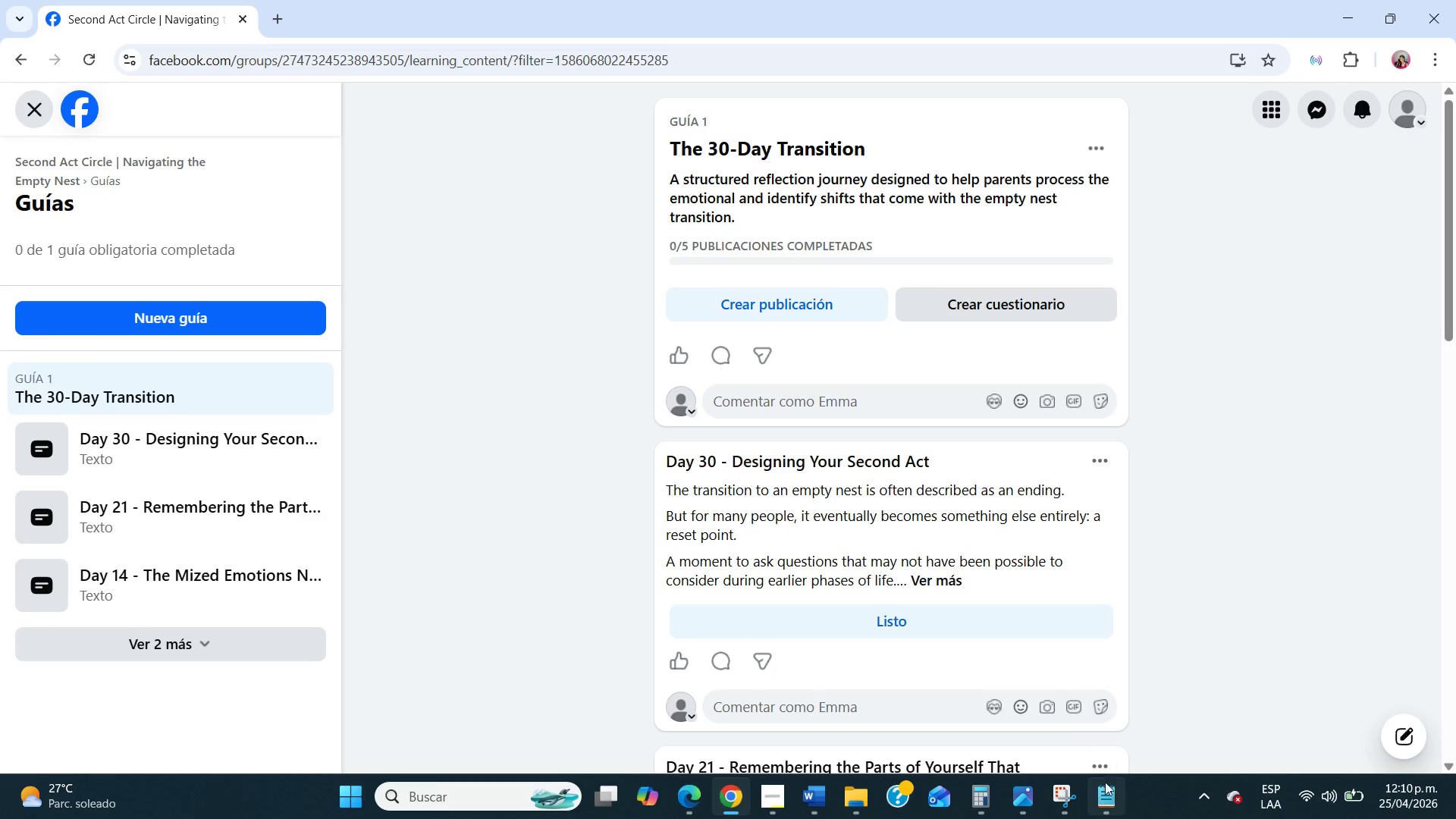 
left_click([1071, 786])
 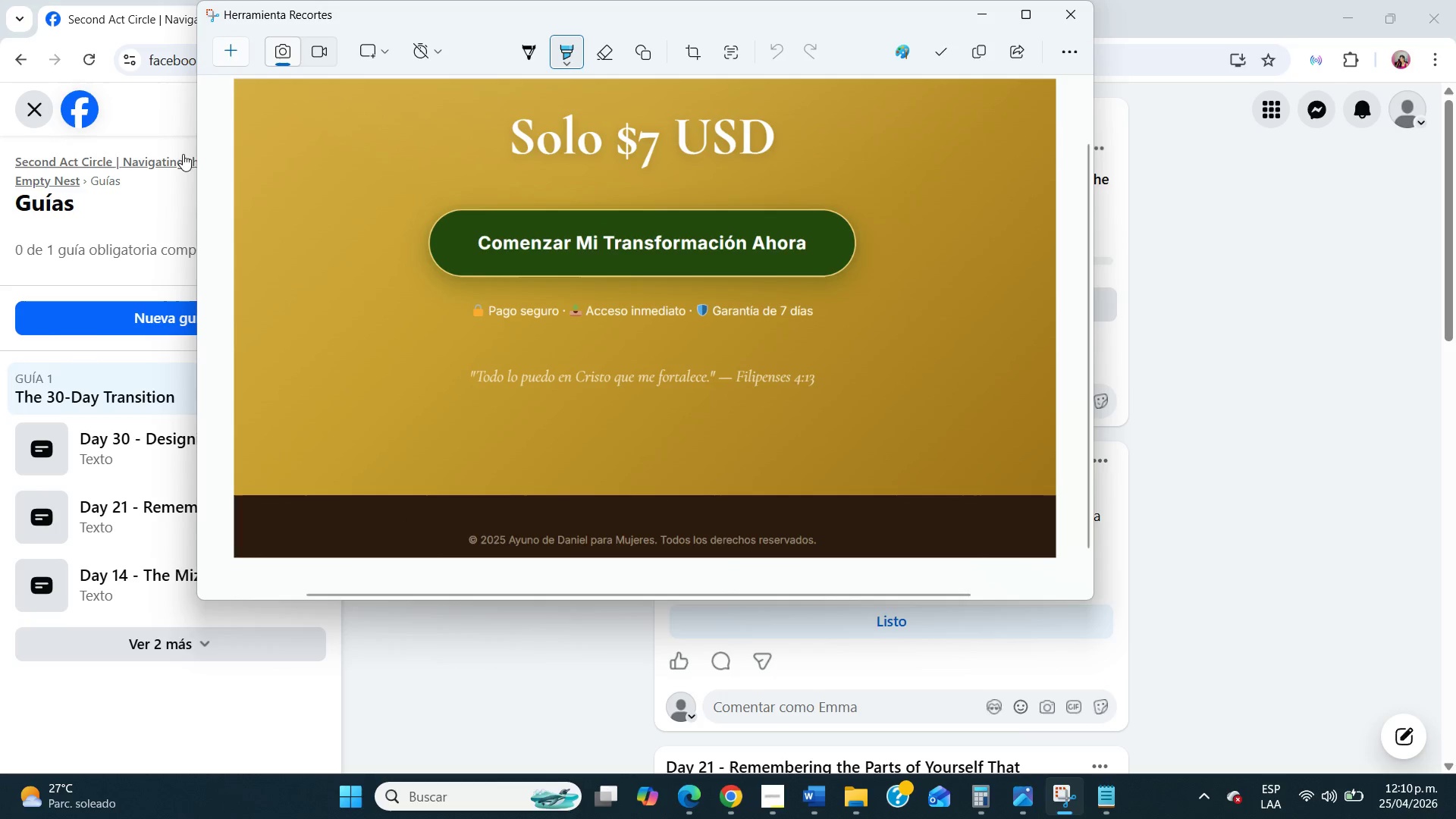 
left_click([230, 49])
 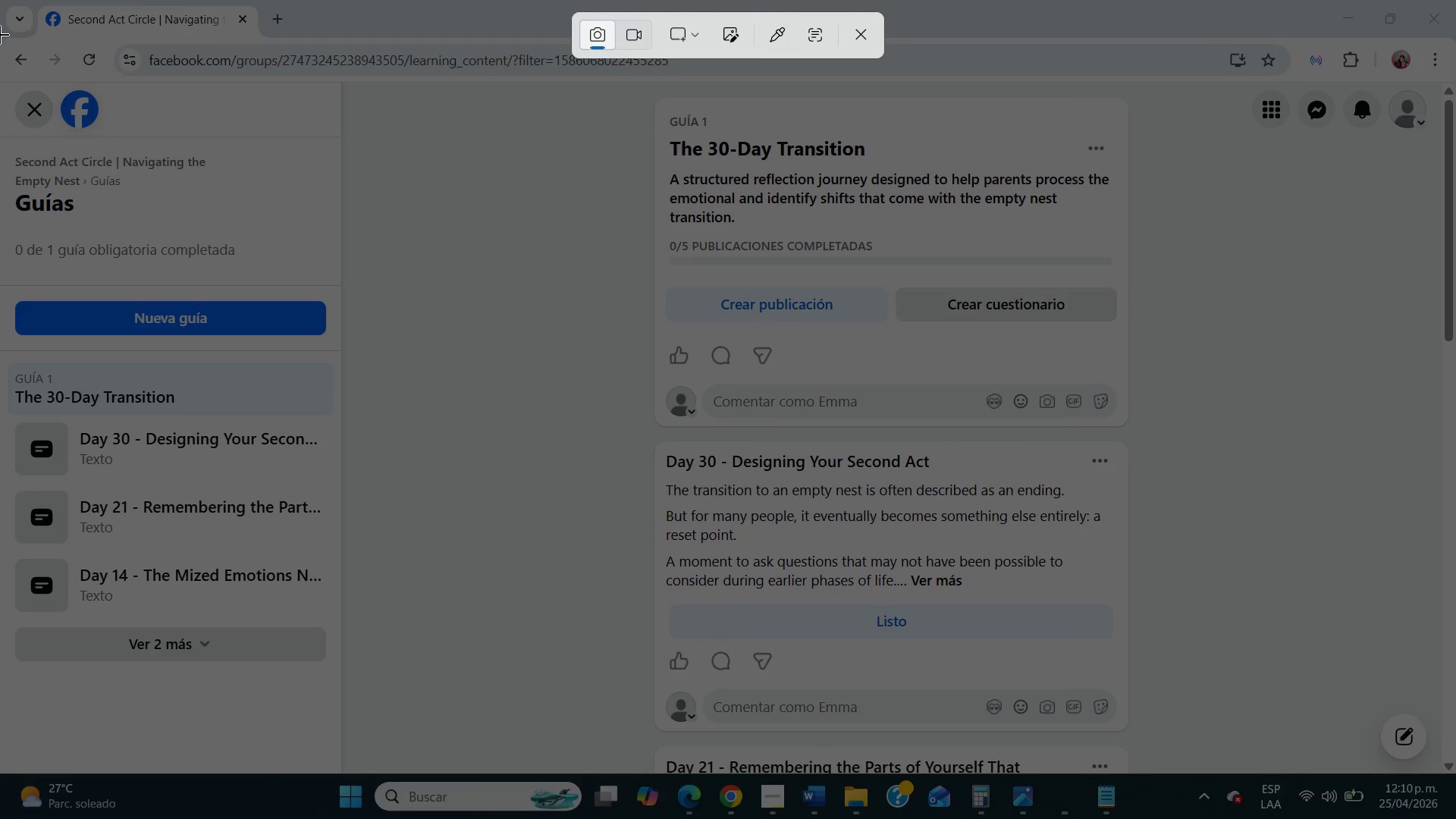 
left_click_drag(start_coordinate=[0, 35], to_coordinate=[1455, 769])
 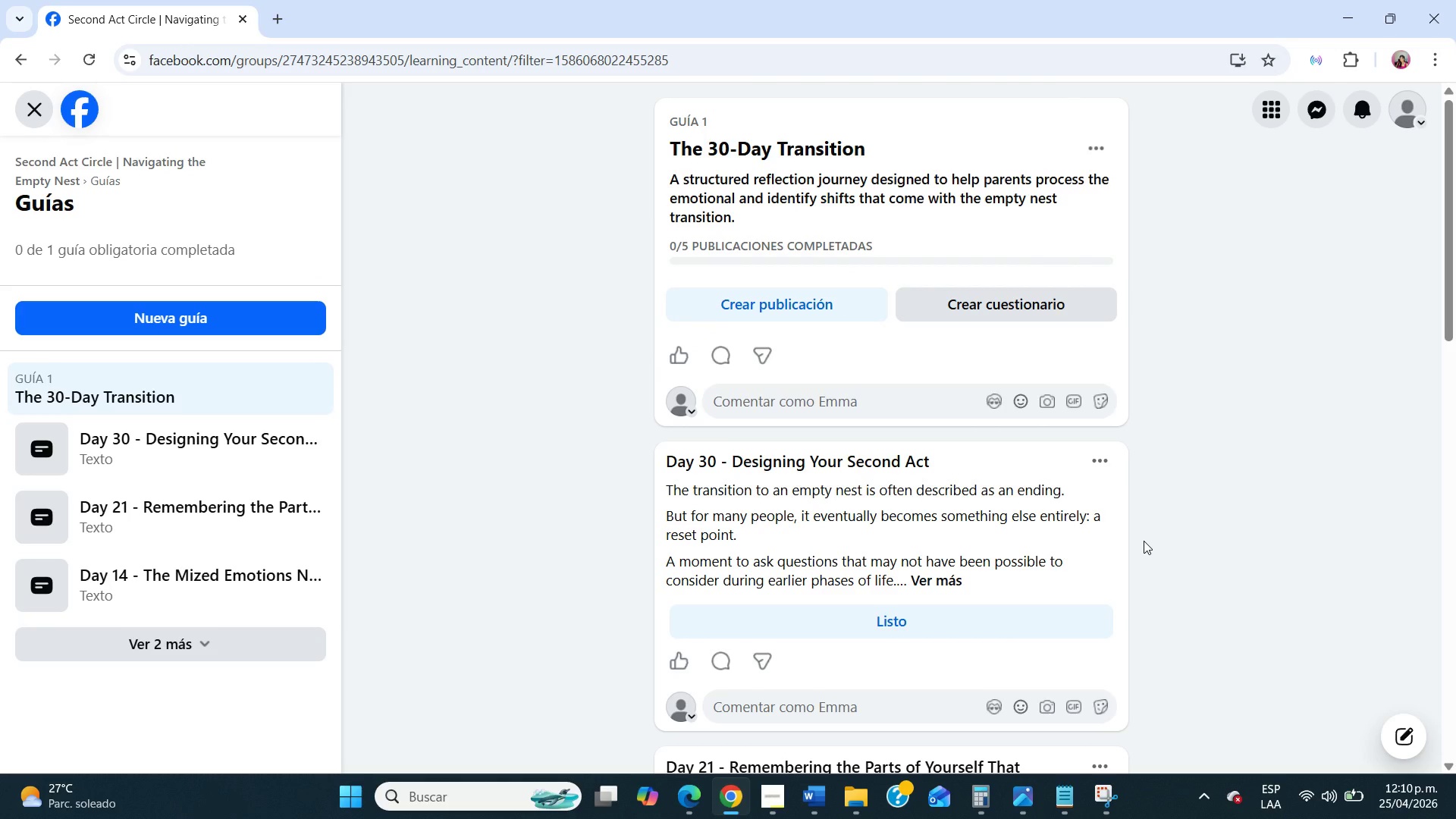 
wait(5.48)
 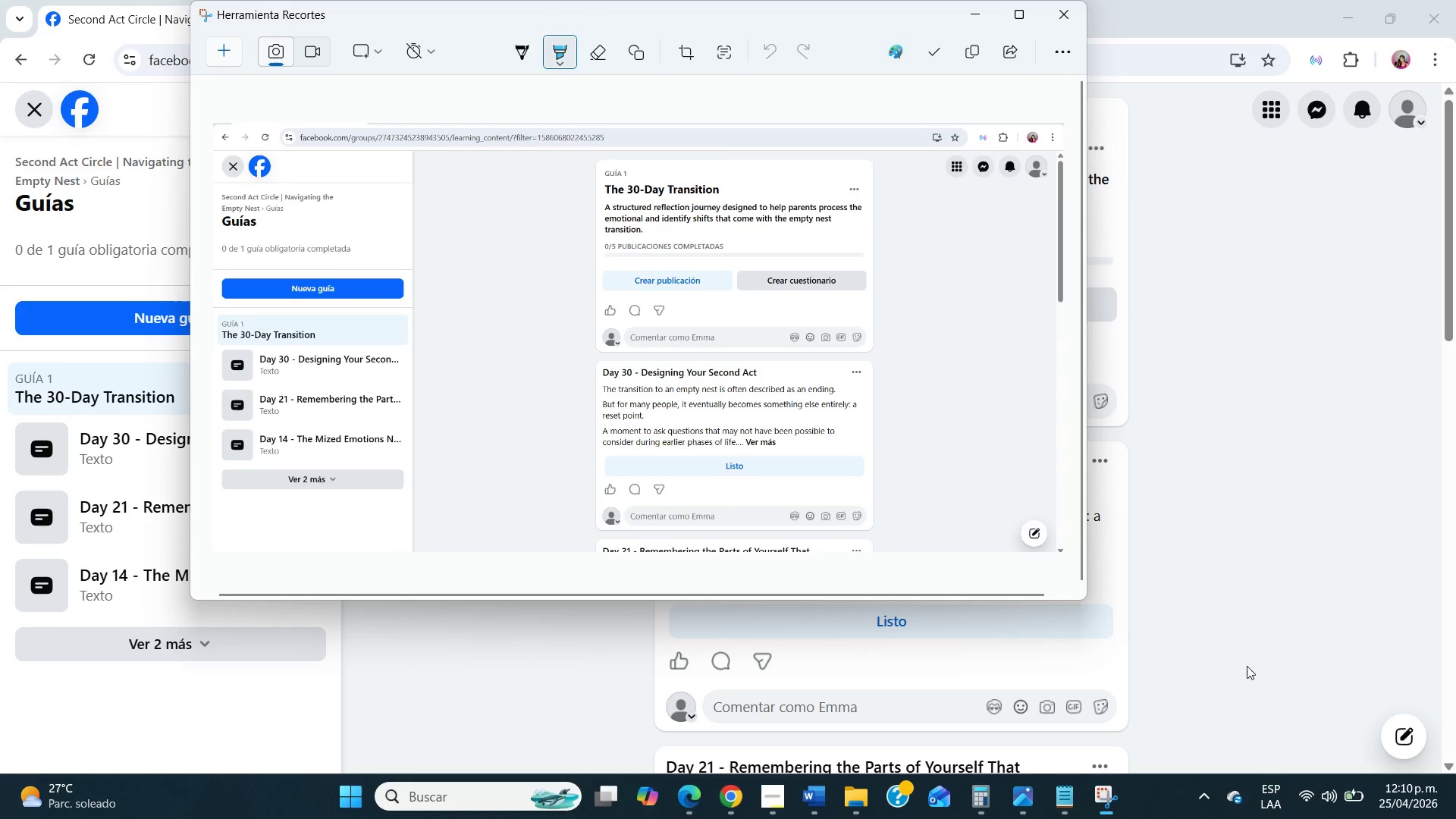 
left_click([945, 580])
 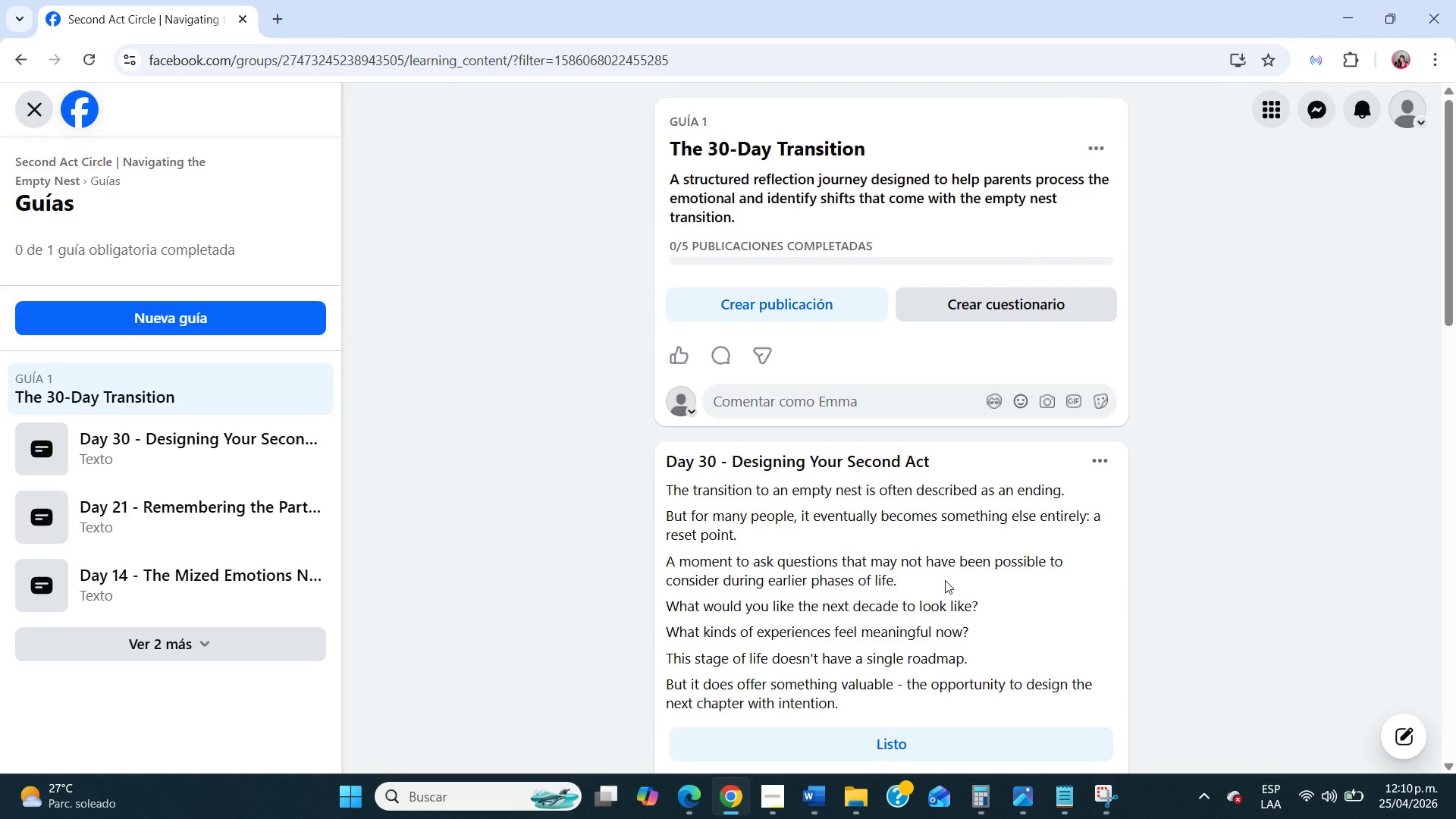 
scroll: coordinate [945, 580], scroll_direction: up, amount: 1.0
 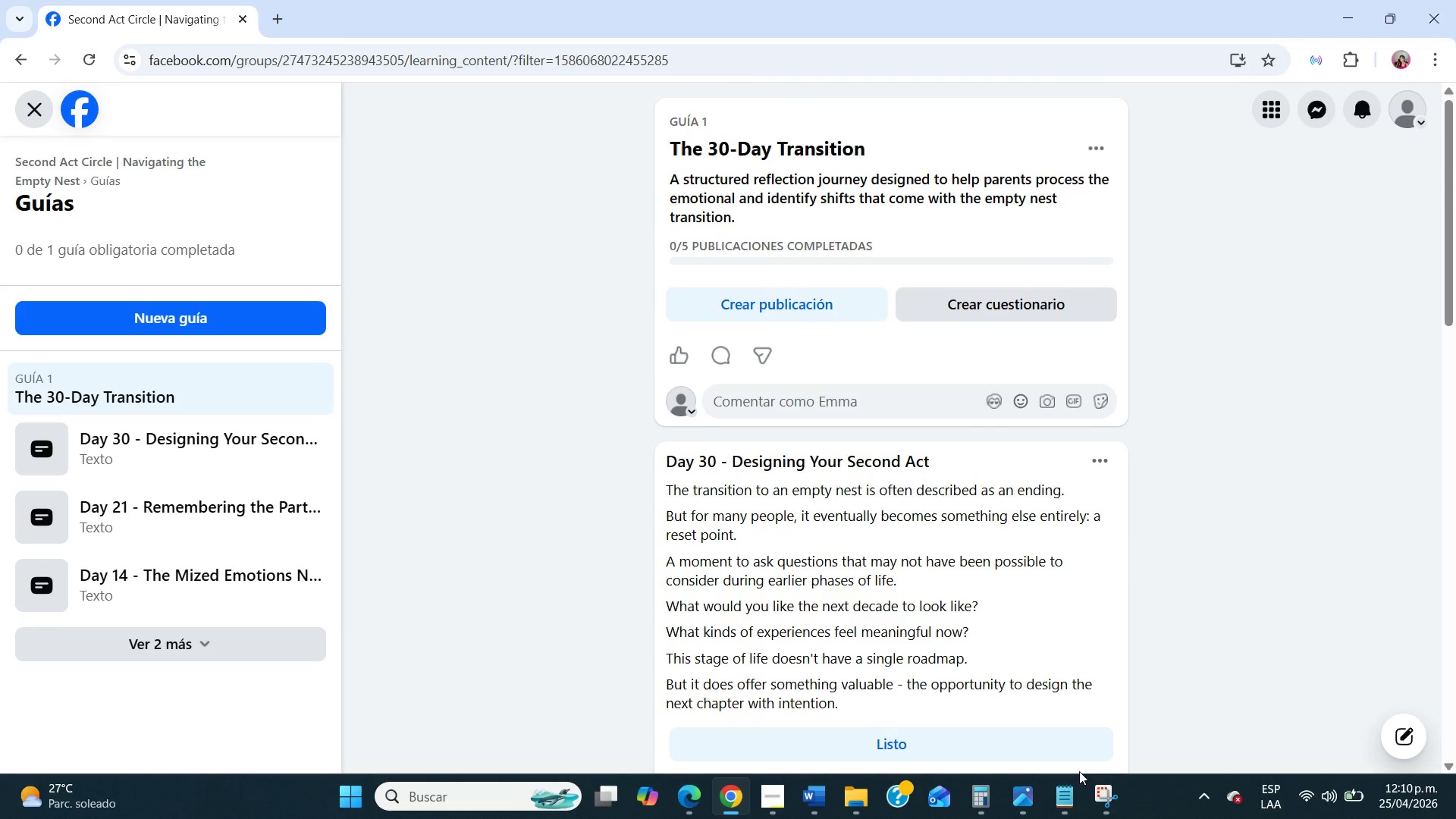 
left_click([1101, 793])
 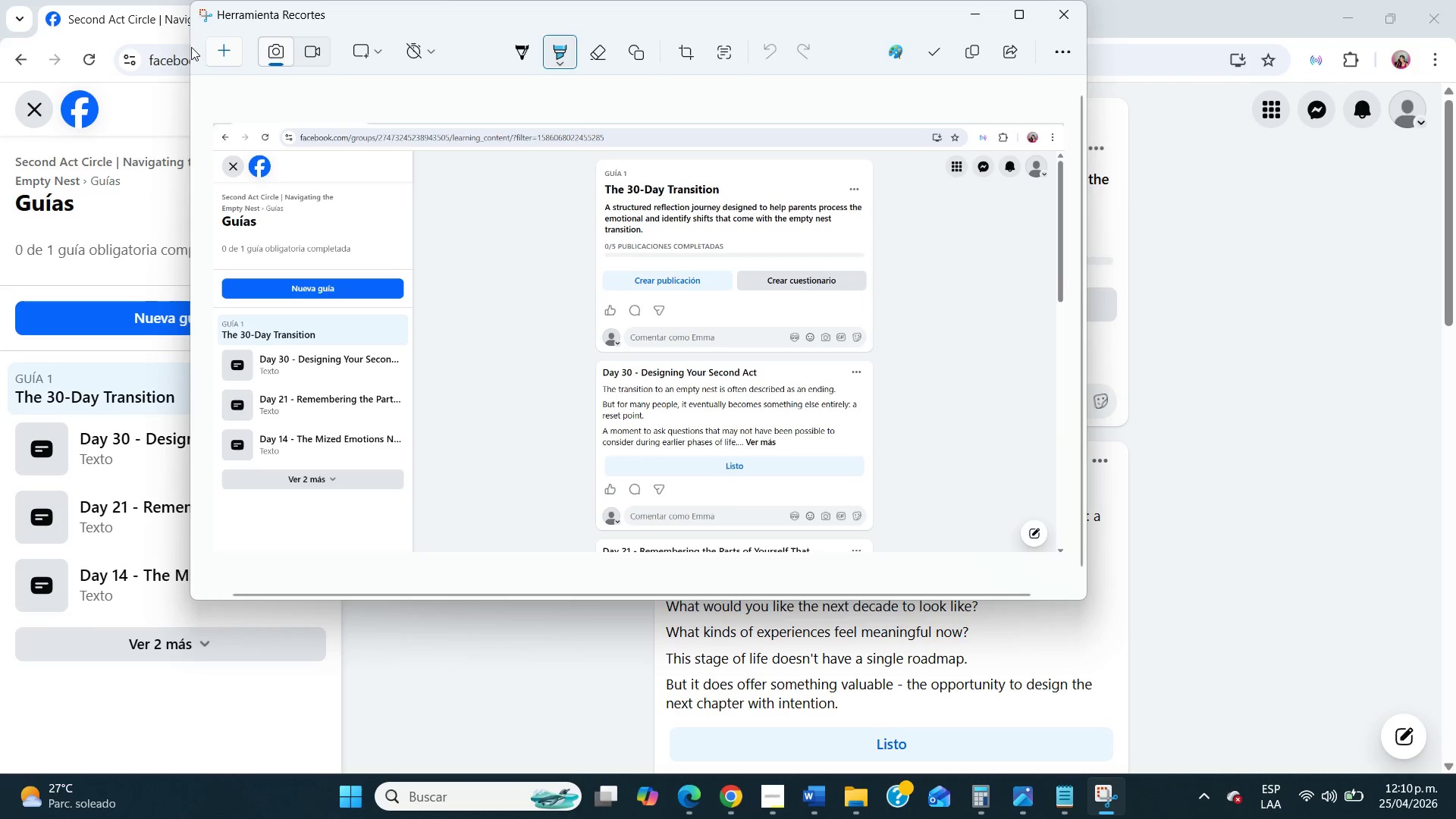 
left_click([215, 52])
 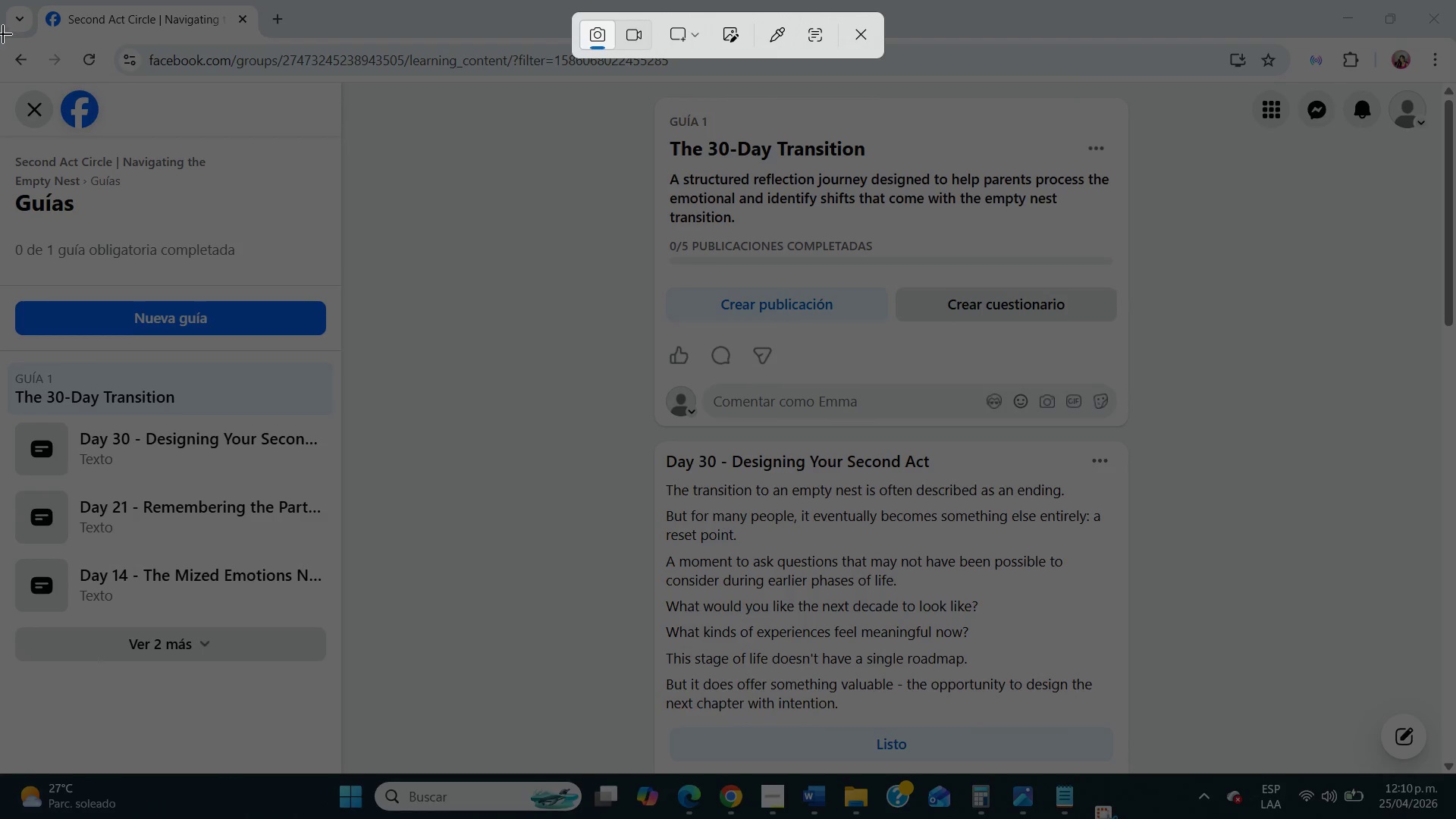 
left_click_drag(start_coordinate=[2, 36], to_coordinate=[1455, 769])
 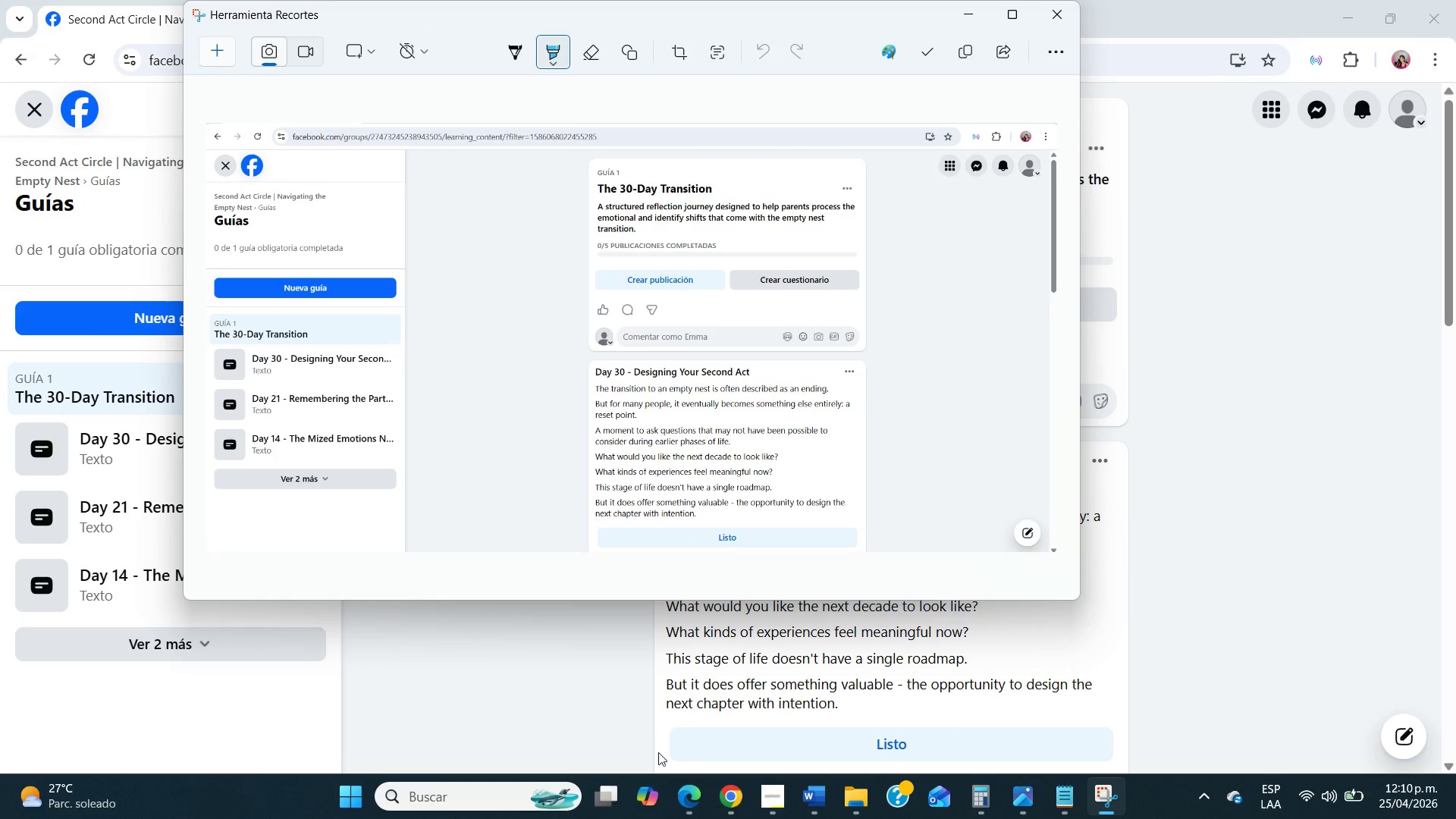 
left_click([857, 803])
 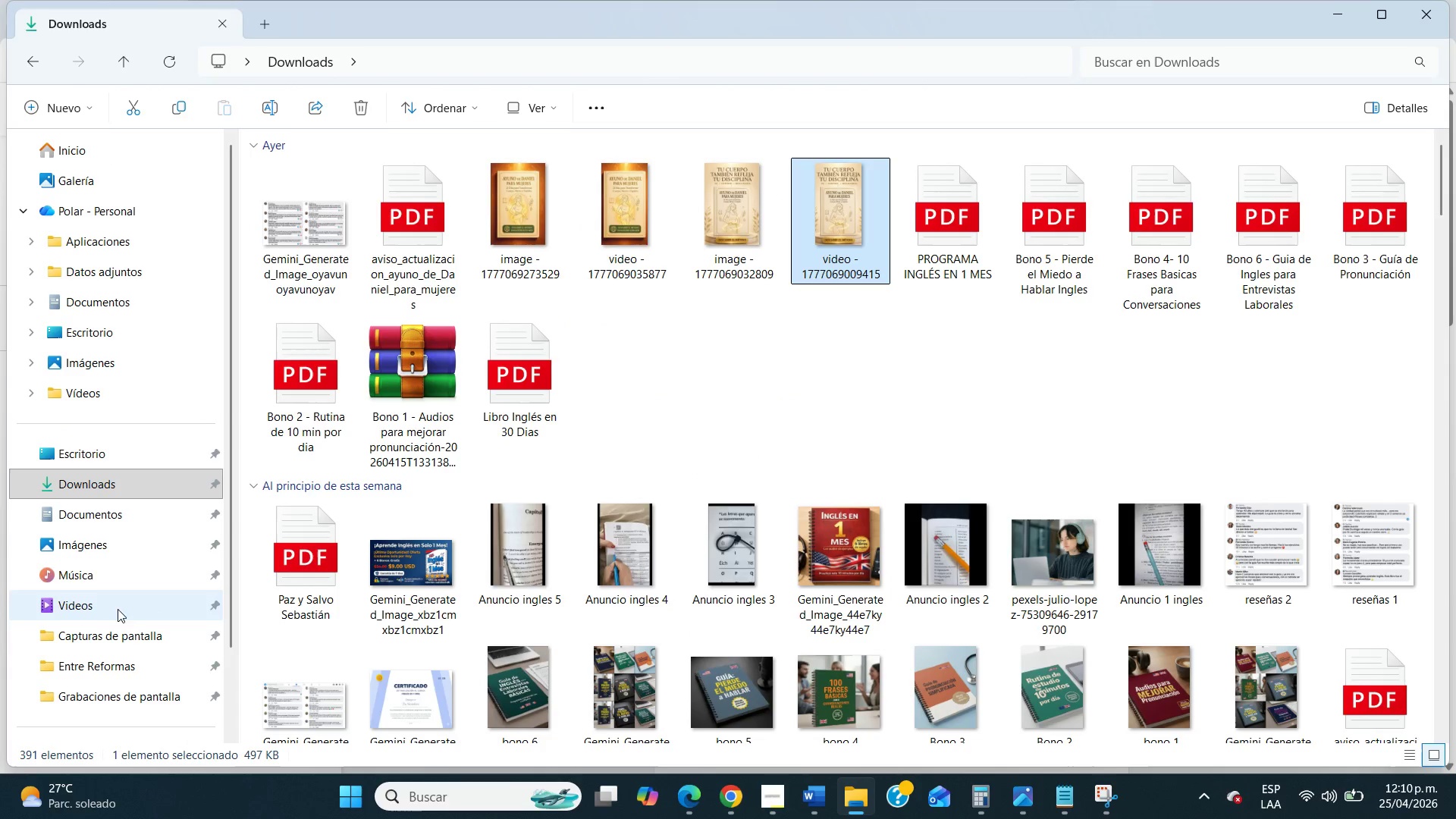 
left_click([127, 633])
 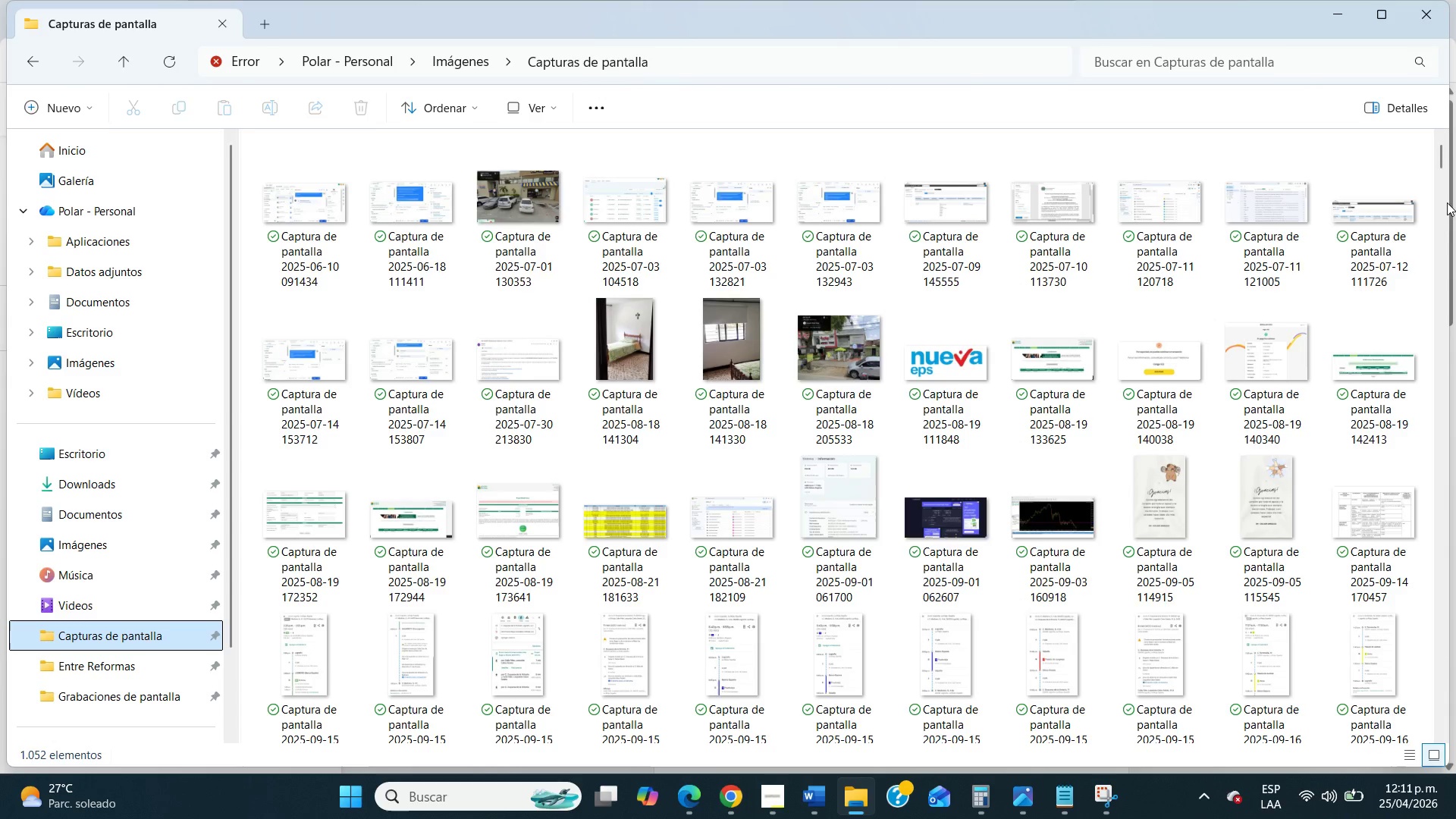 
left_click_drag(start_coordinate=[1441, 152], to_coordinate=[1455, 742])
 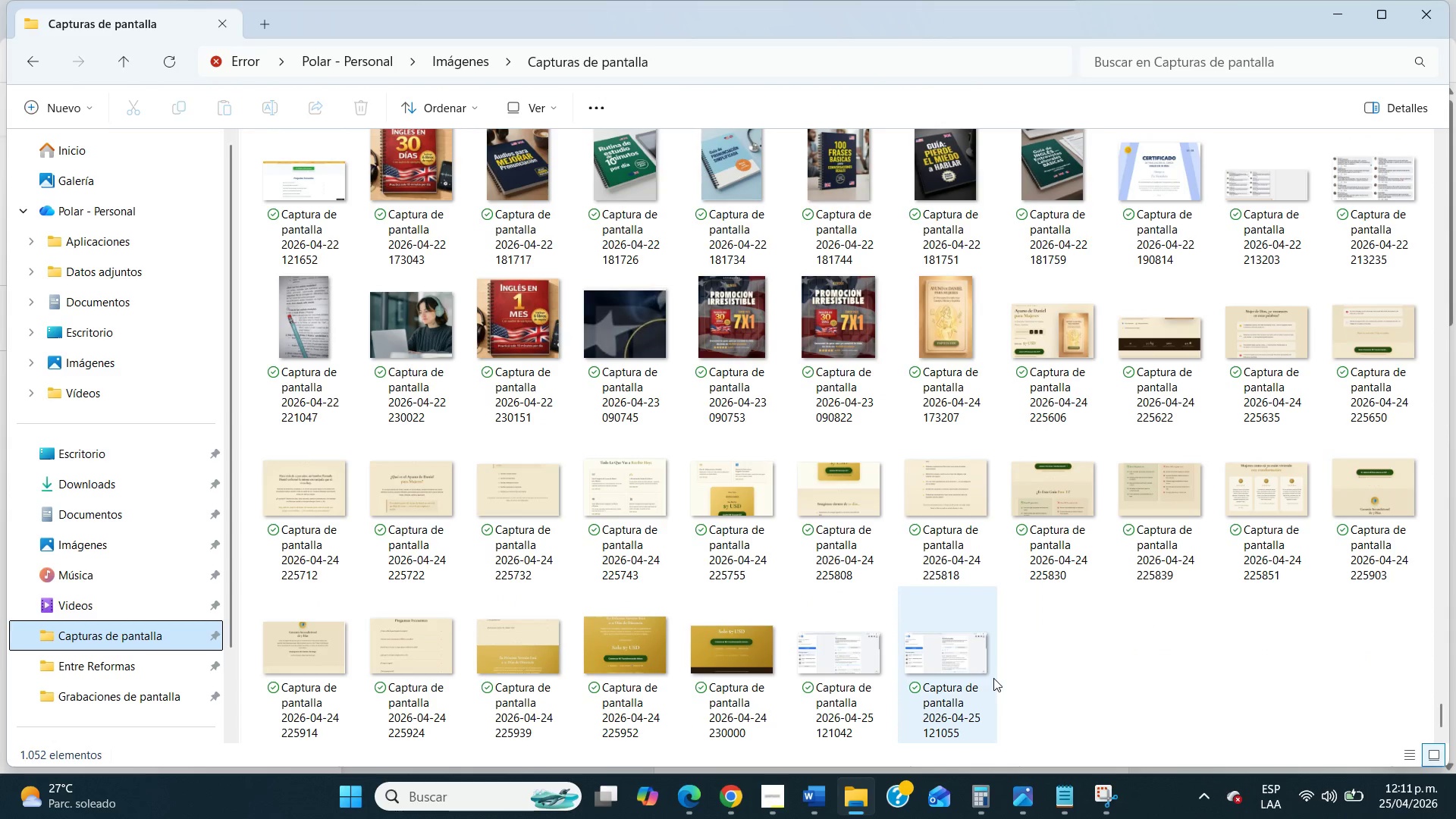 
left_click([849, 664])
 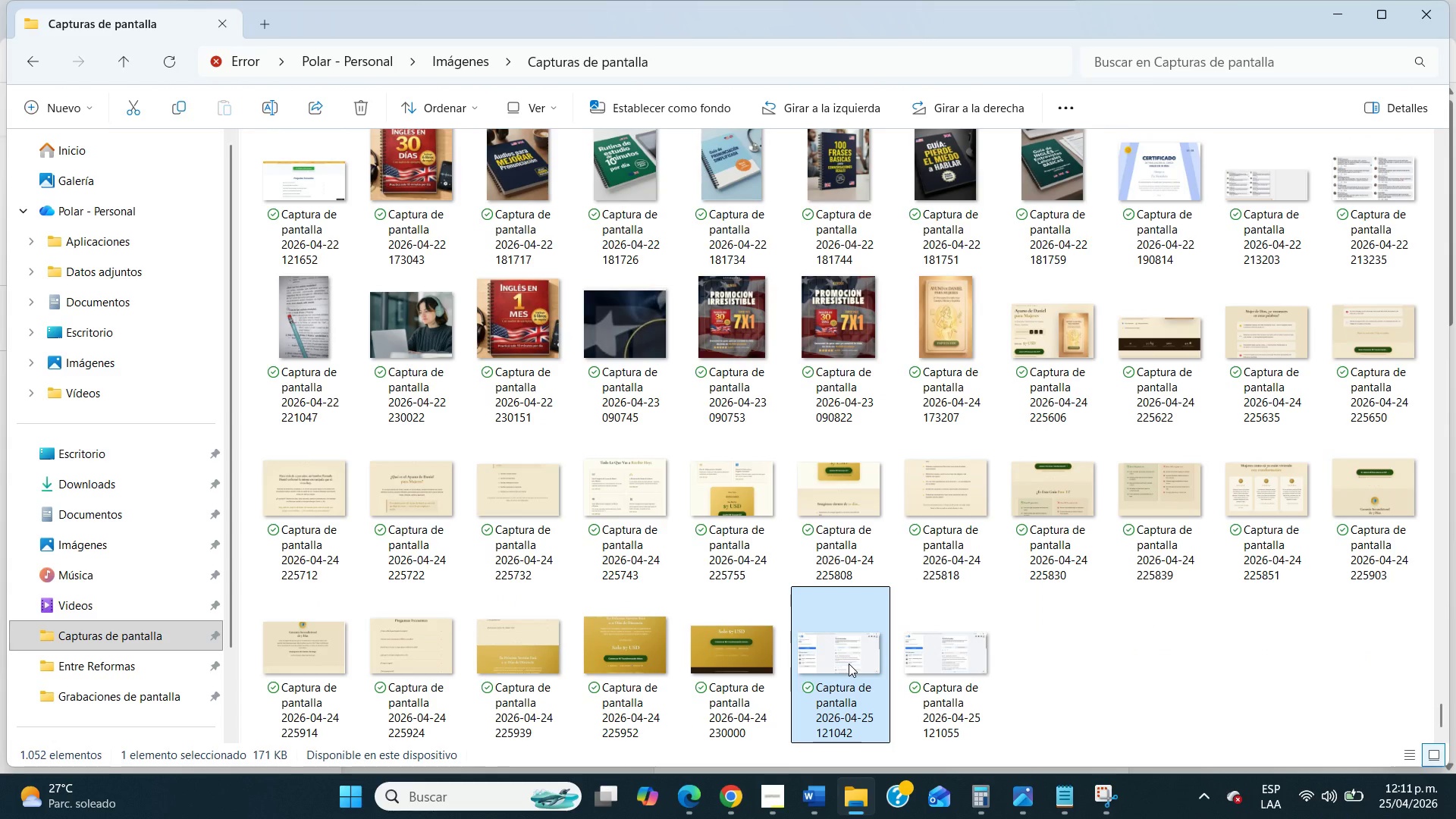 
key(Delete)
 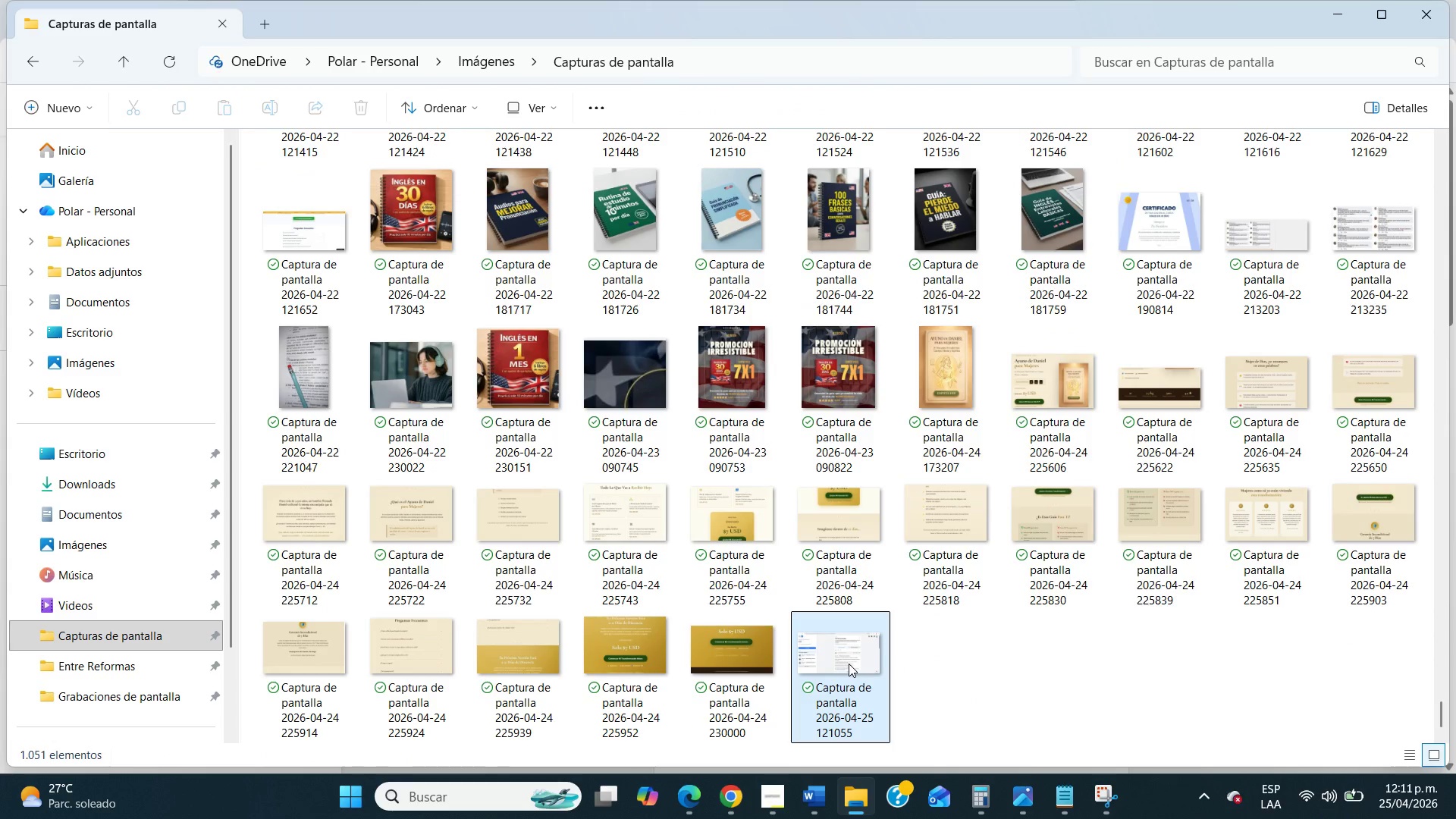 
left_click([849, 664])
 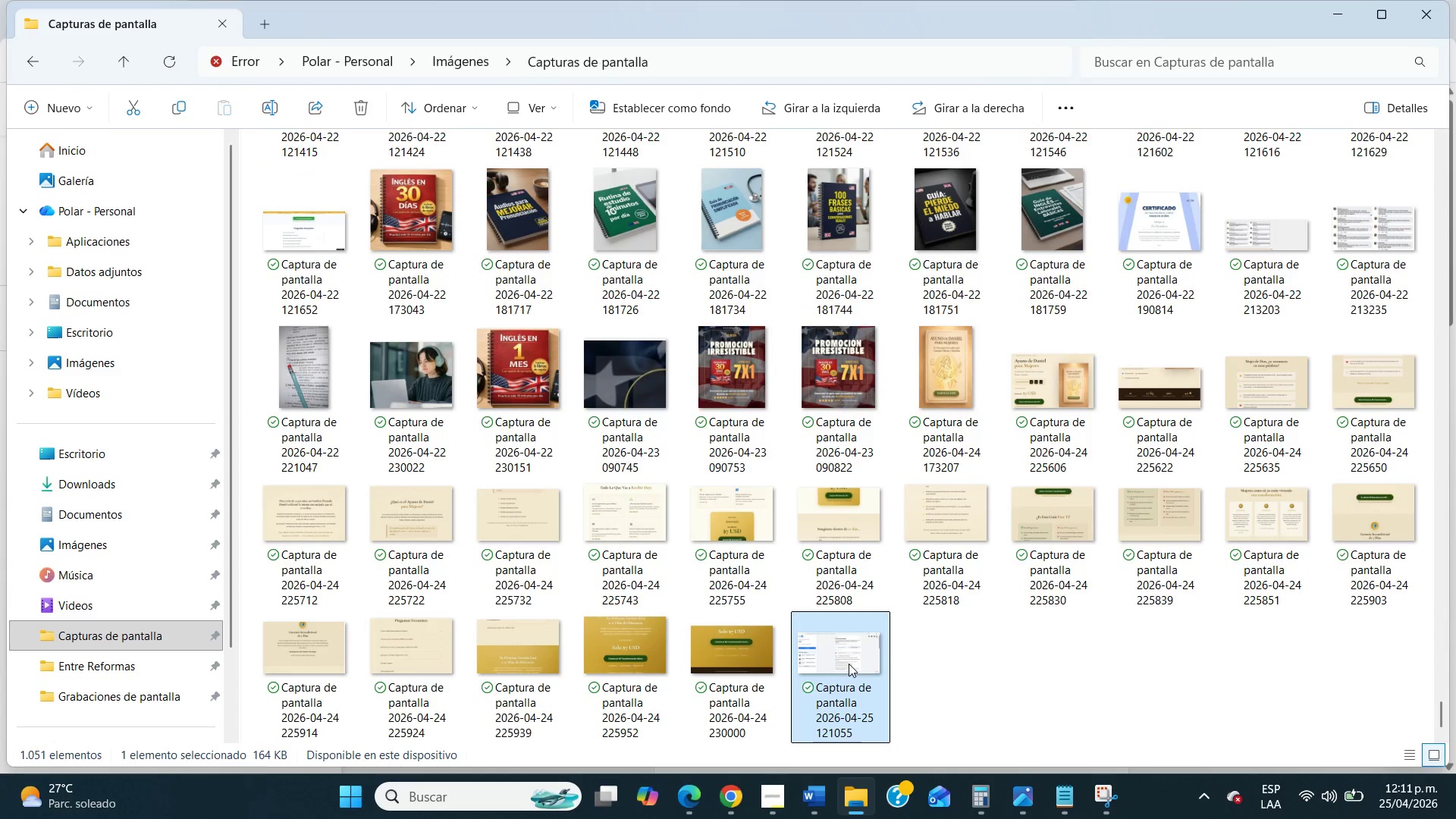 
key(Control+X)
 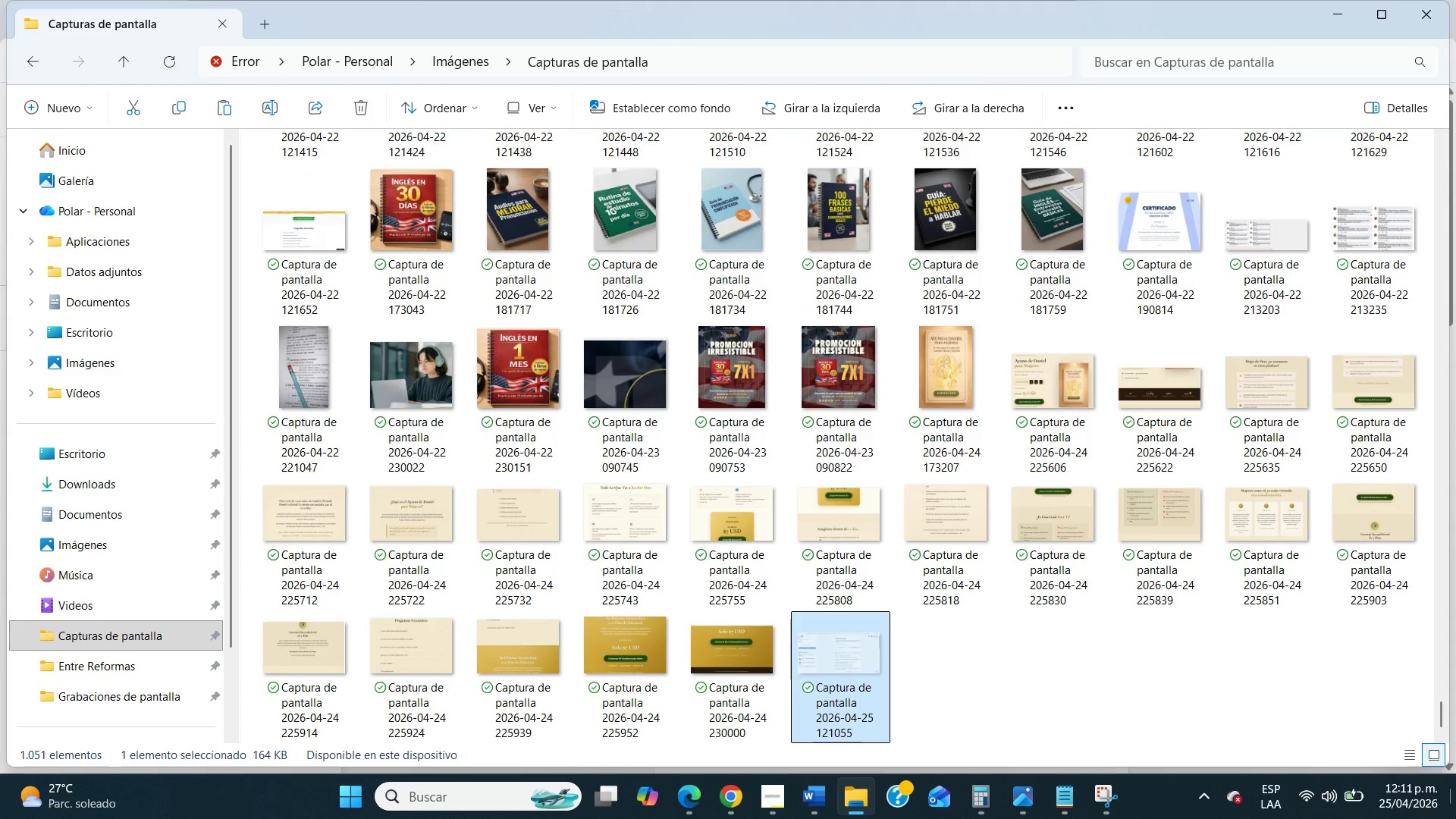 
left_click([1455, 818])
 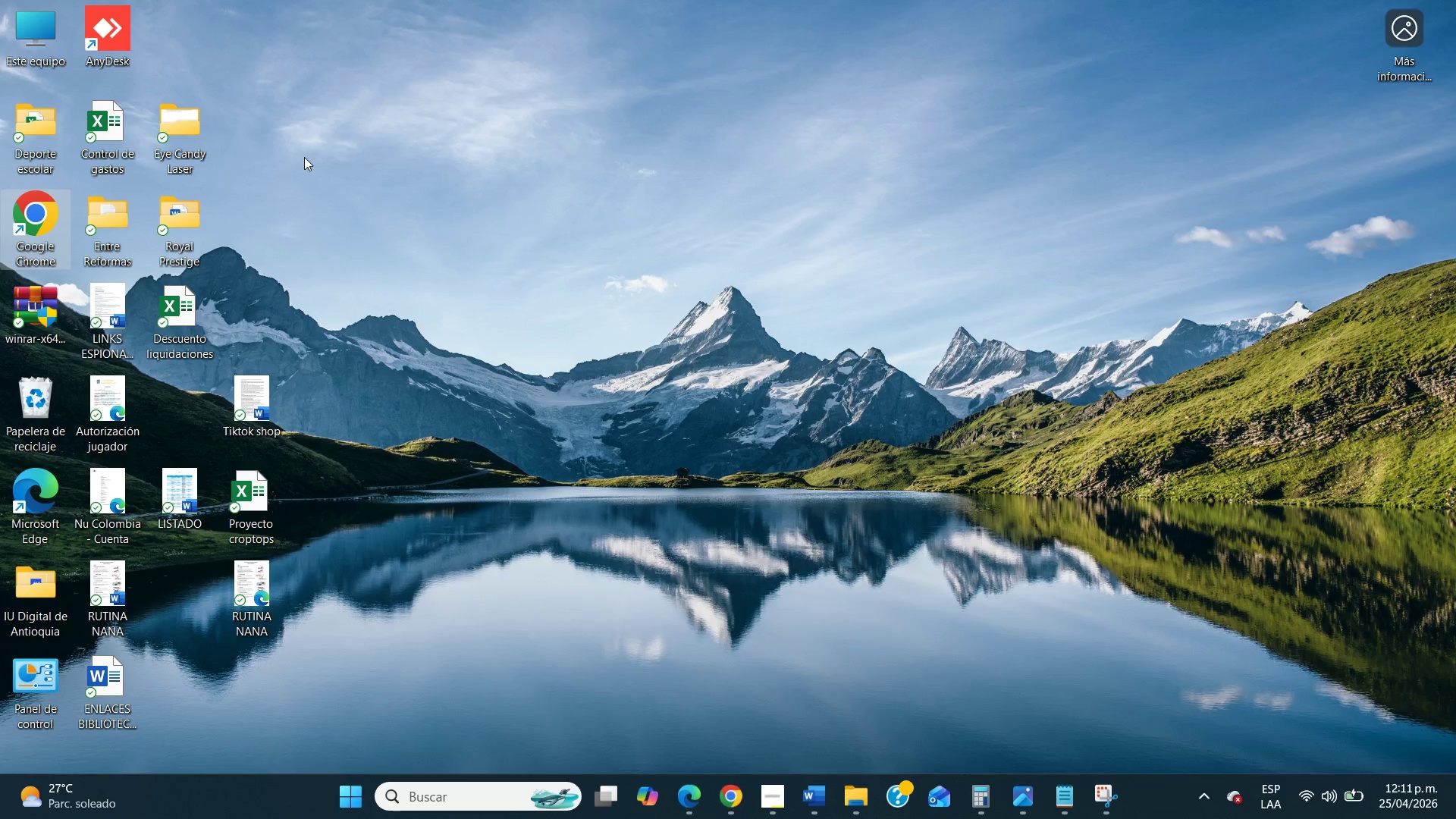 
left_click([304, 155])
 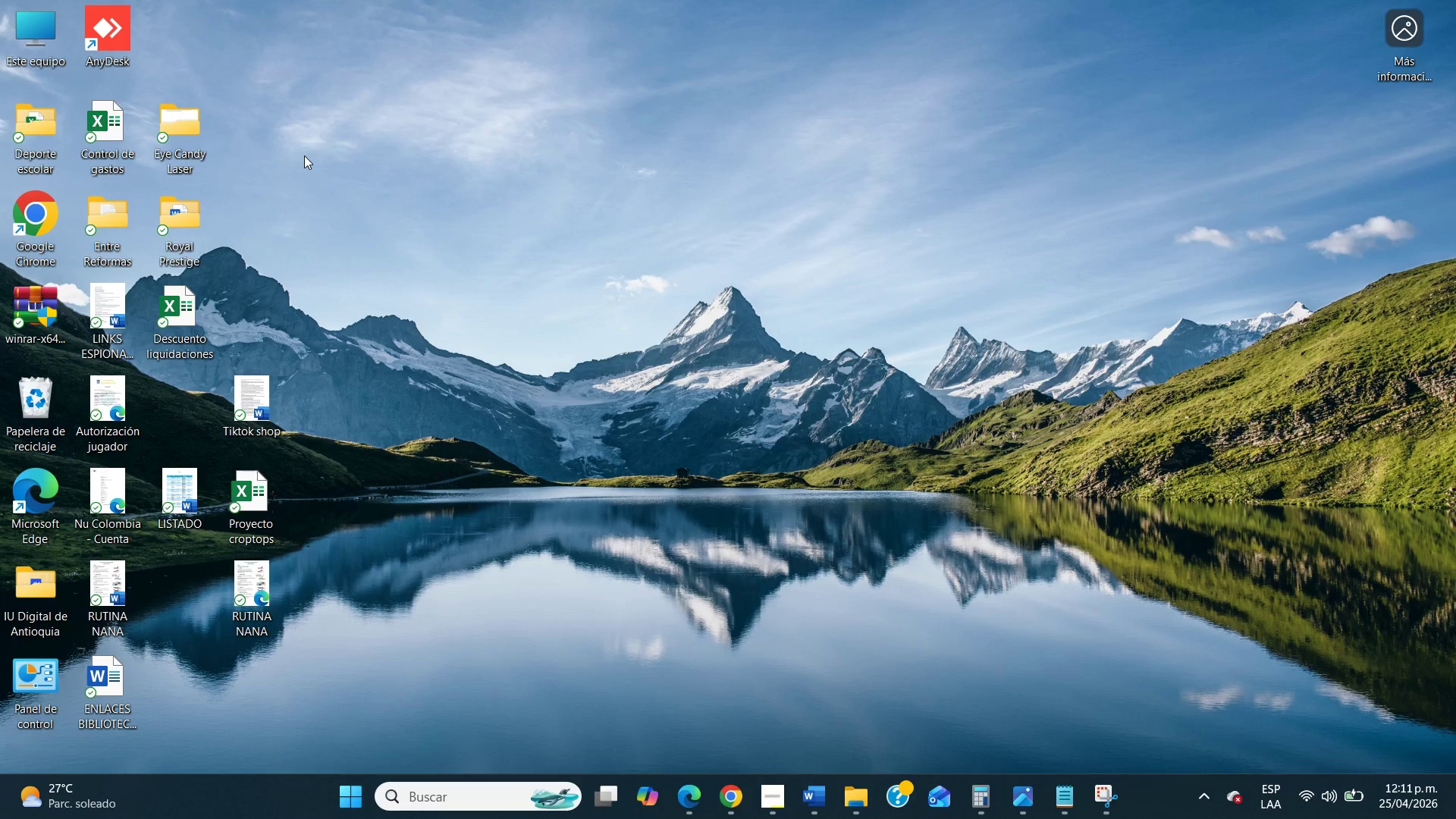 
key(Control+V)
 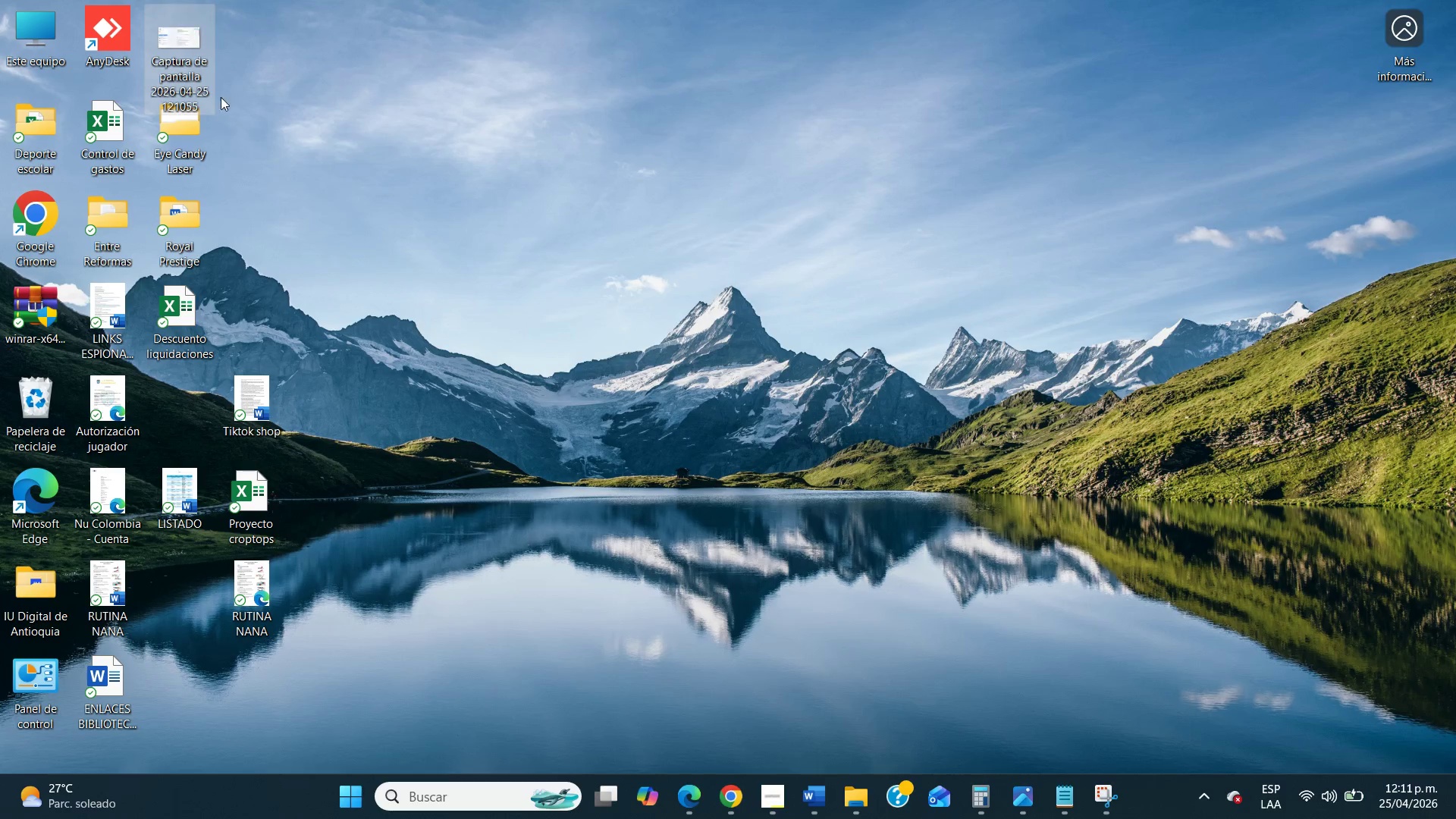 
right_click([180, 67])
 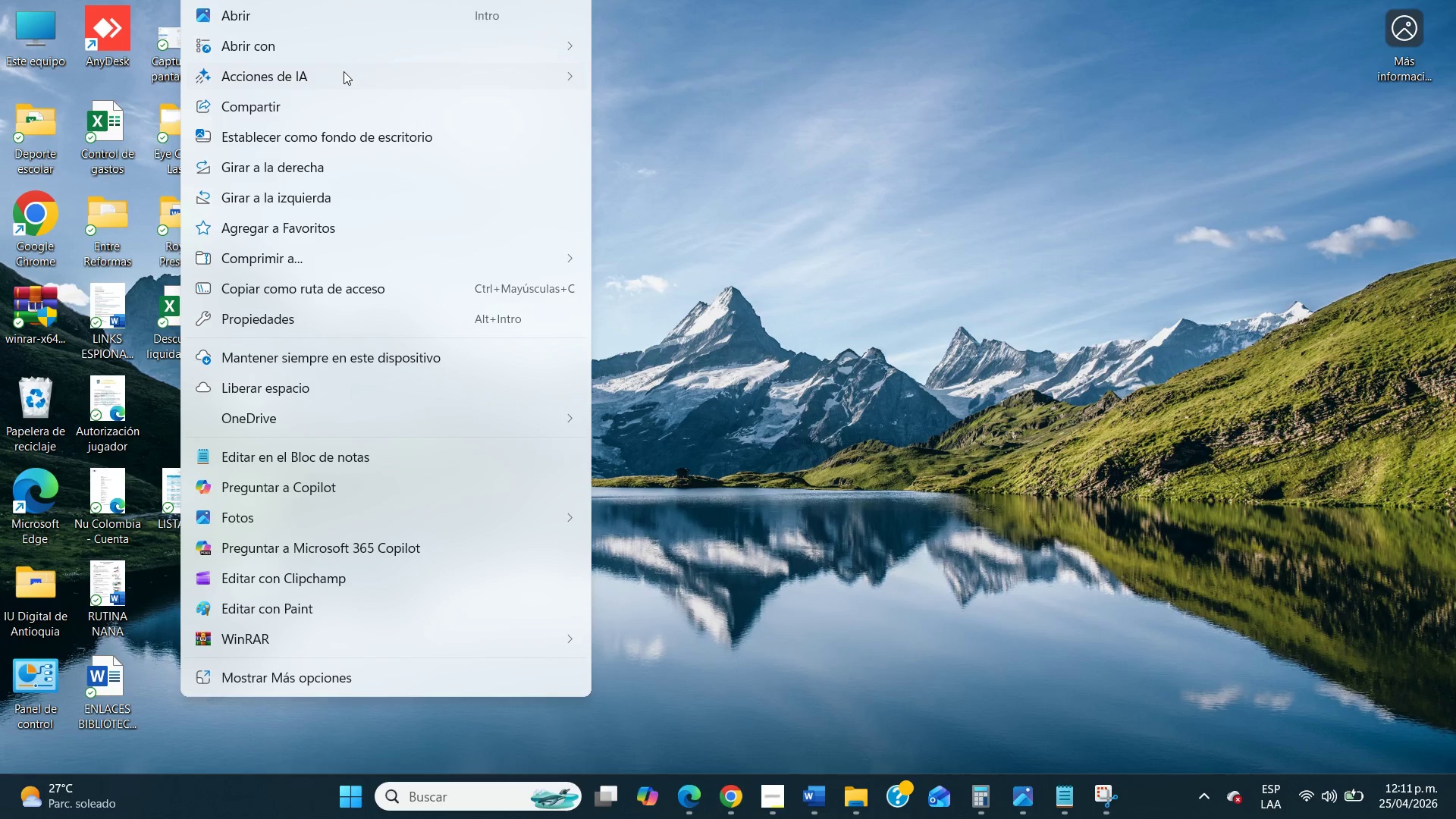 
left_click([1082, 334])
 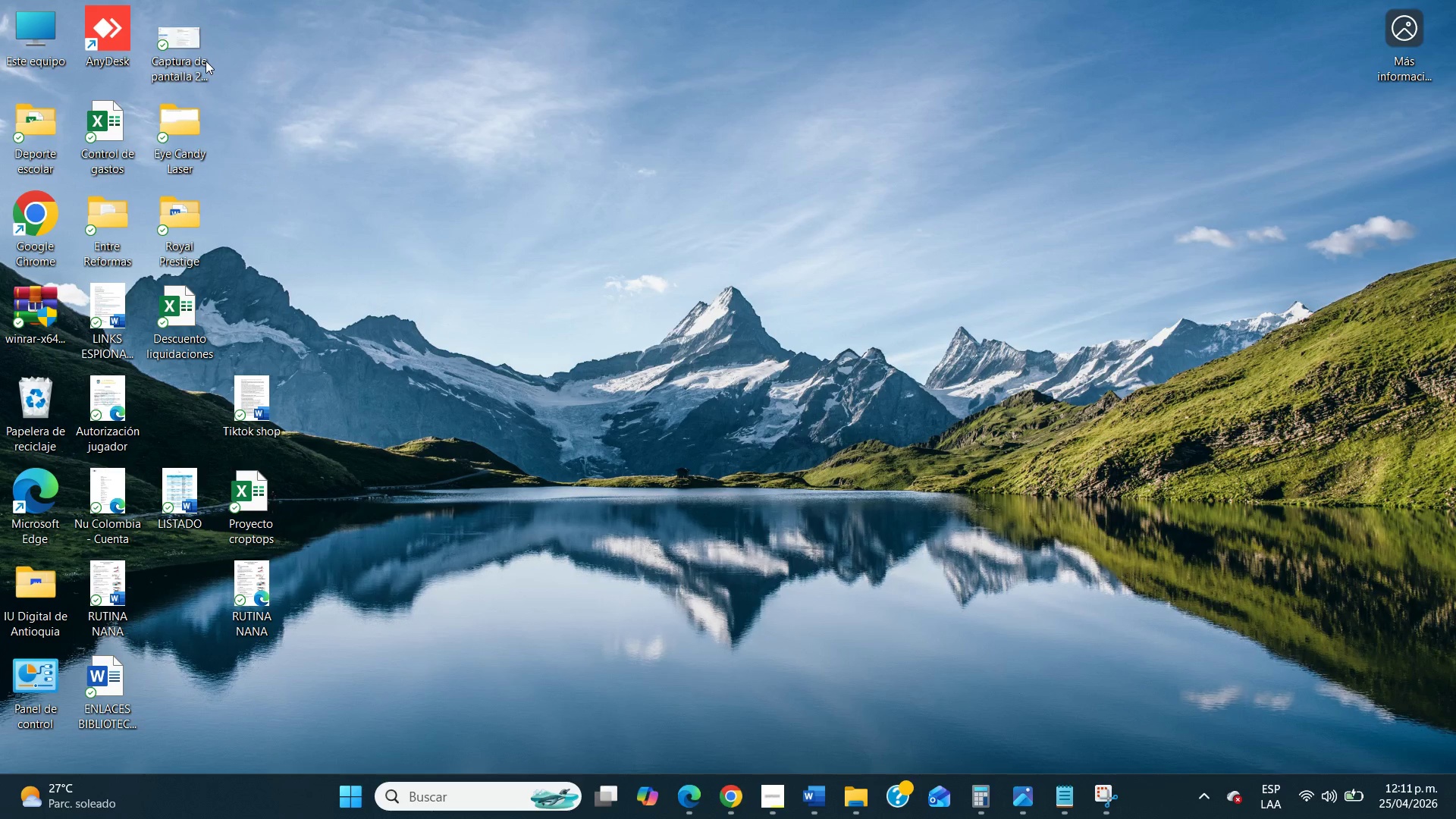 
left_click([182, 65])
 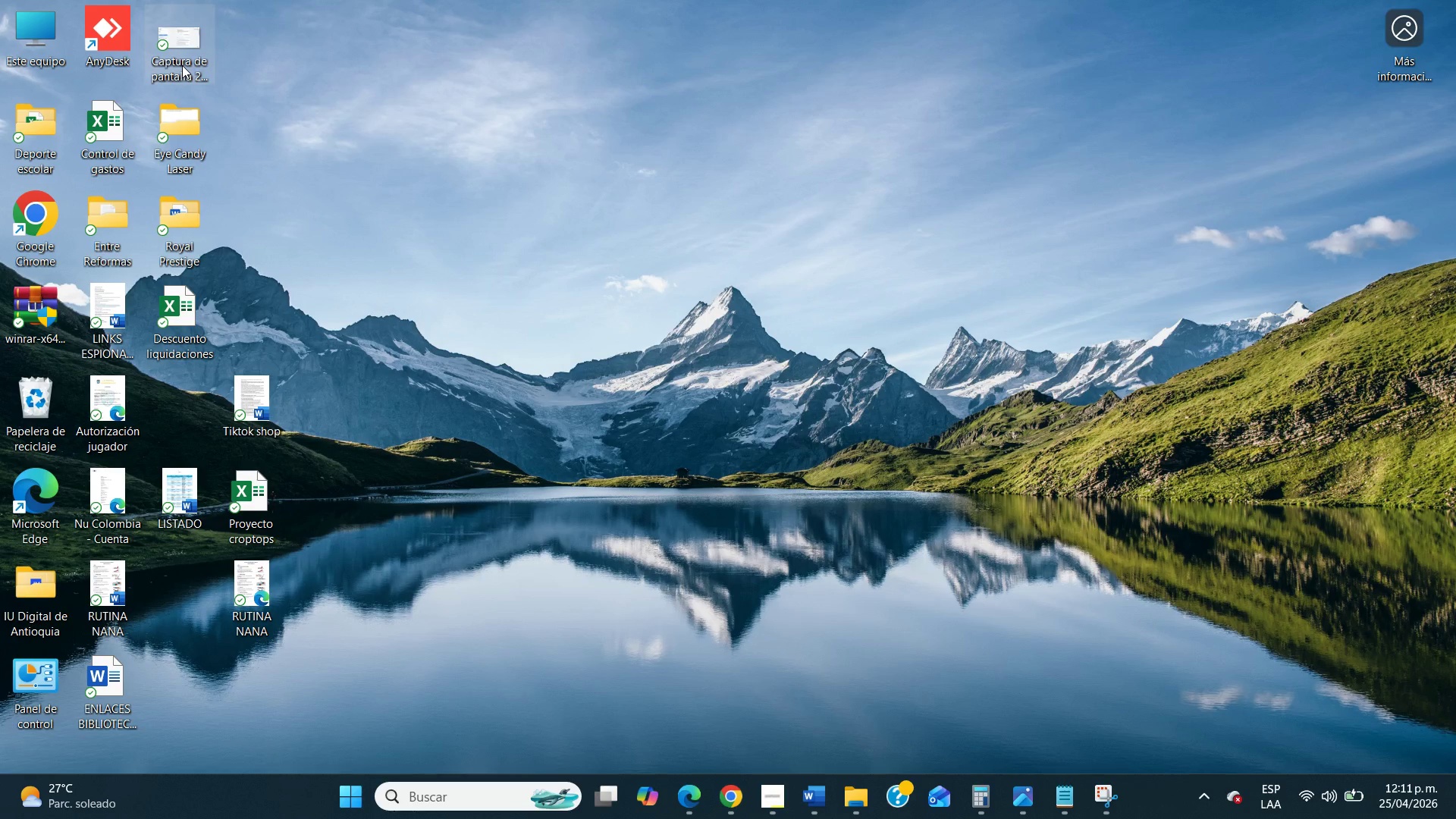 
right_click([182, 65])
 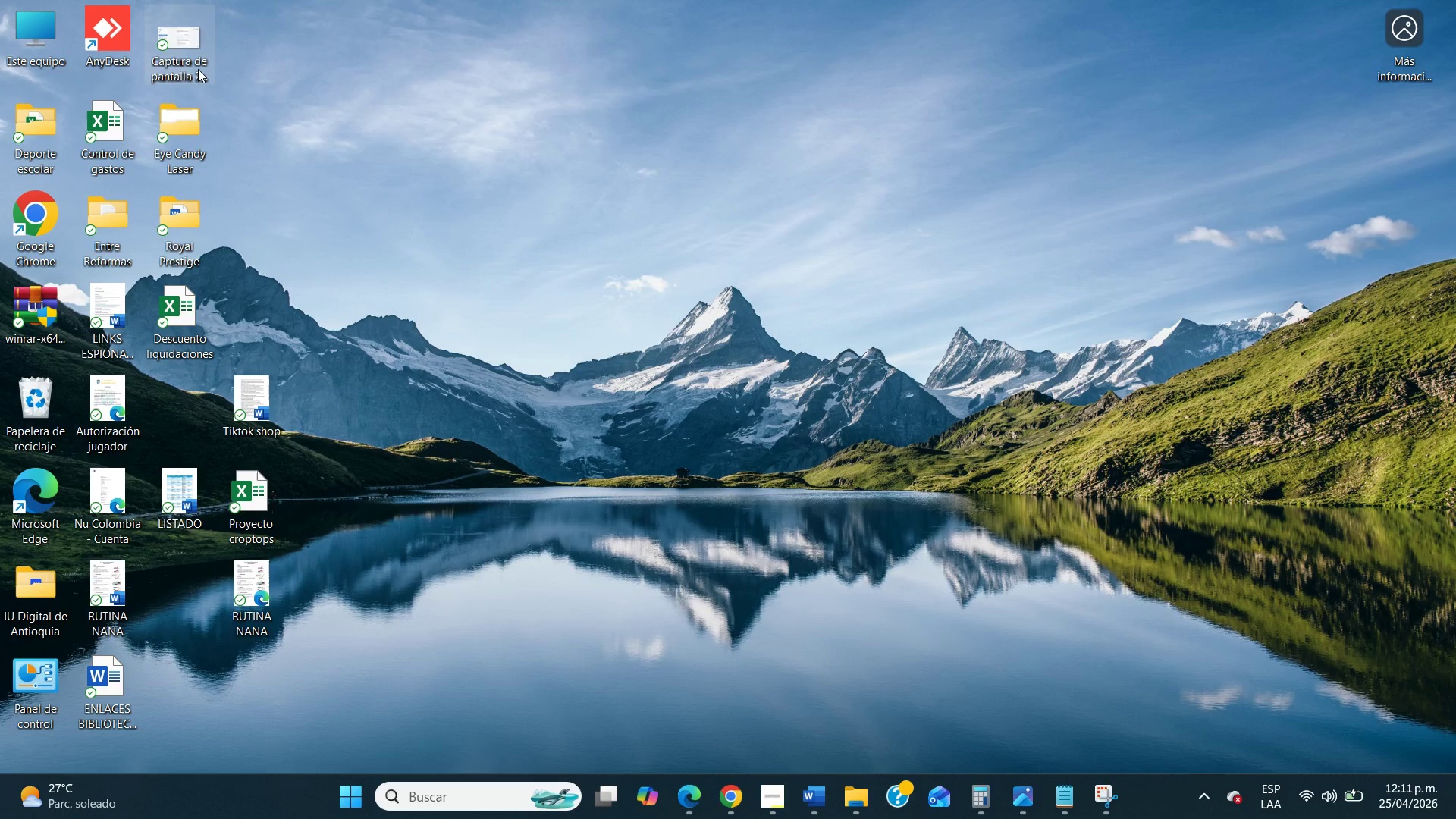 
double_click([293, 163])
 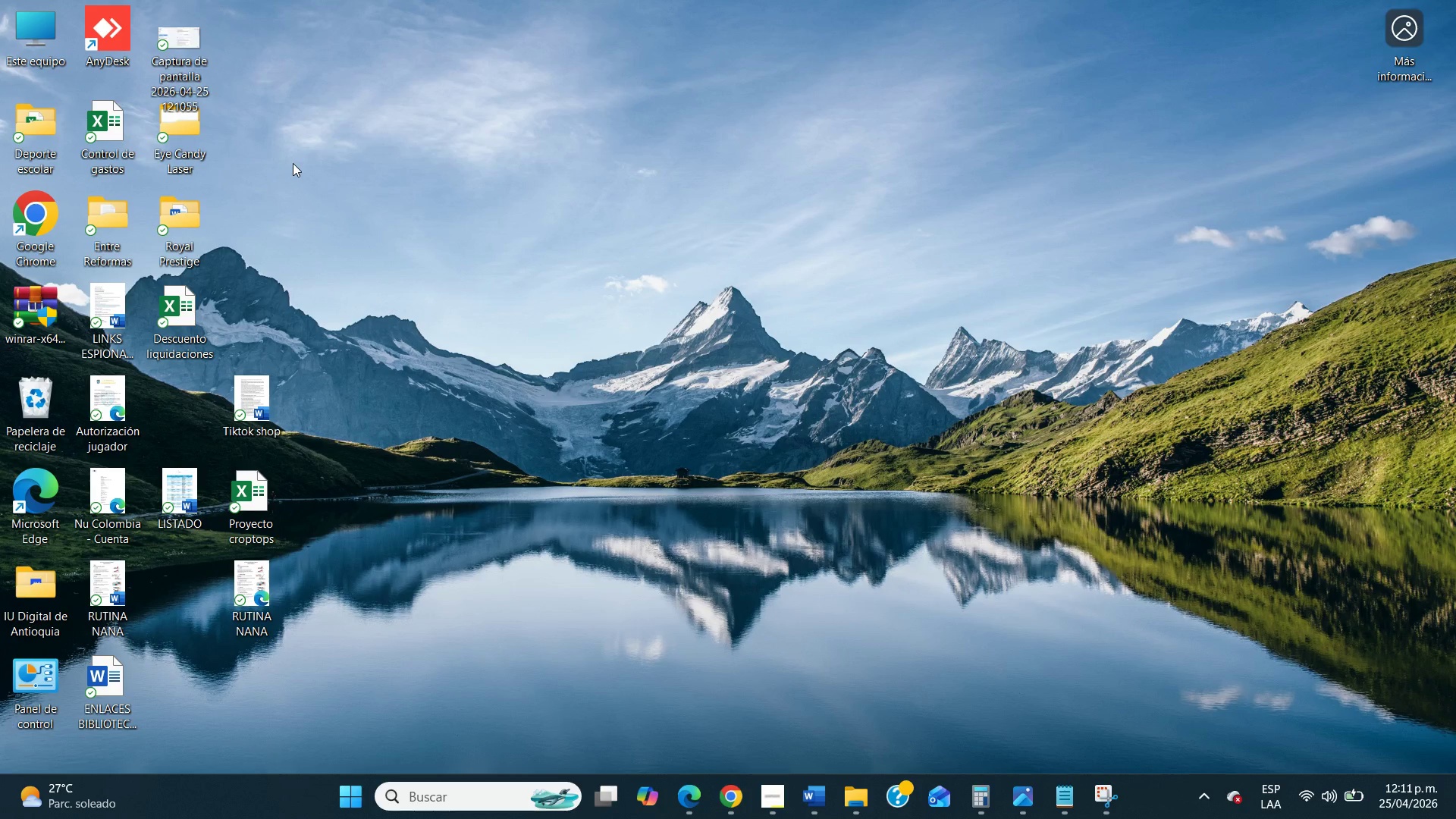 
triple_click([293, 163])
 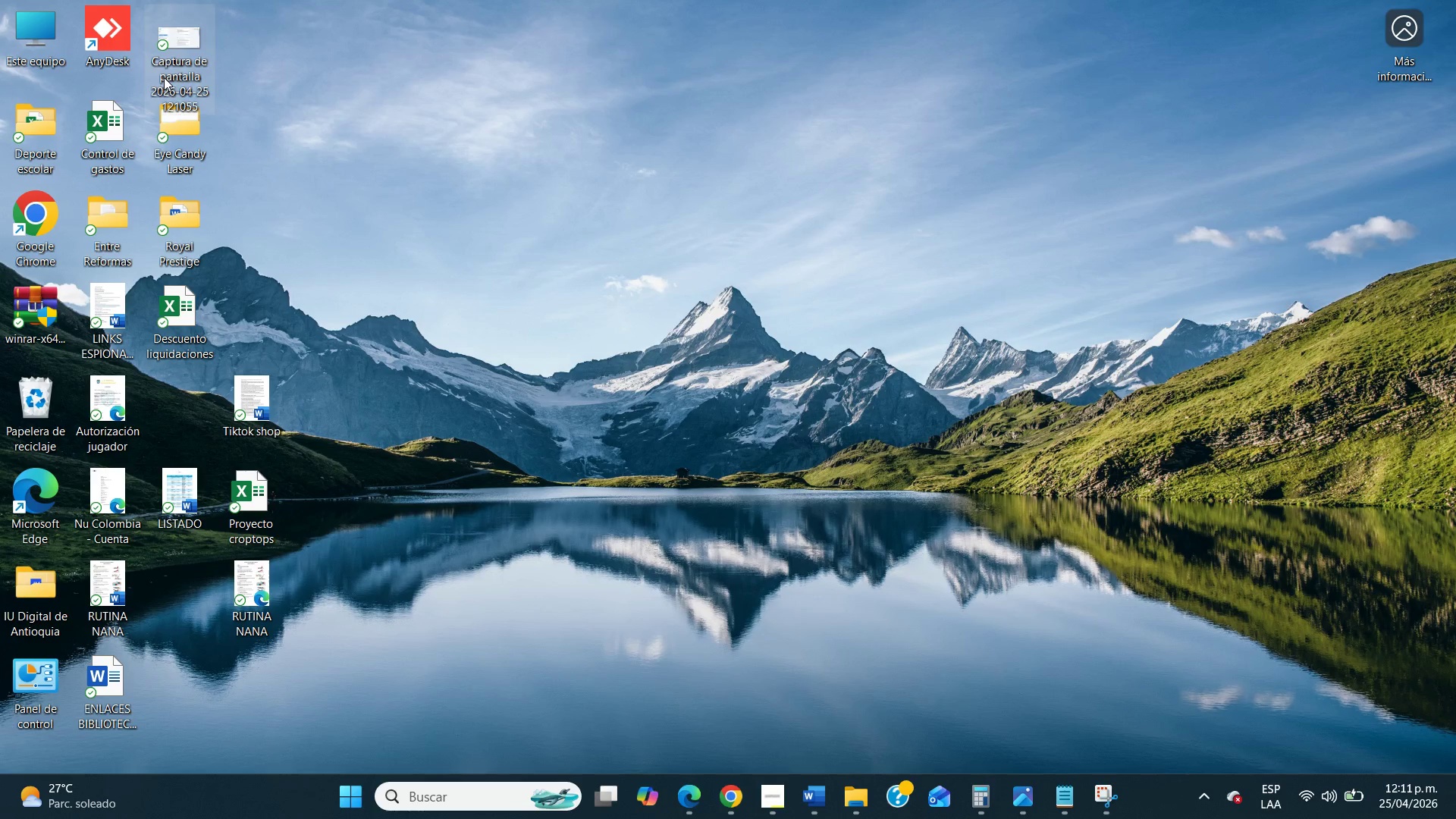 
left_click([164, 77])
 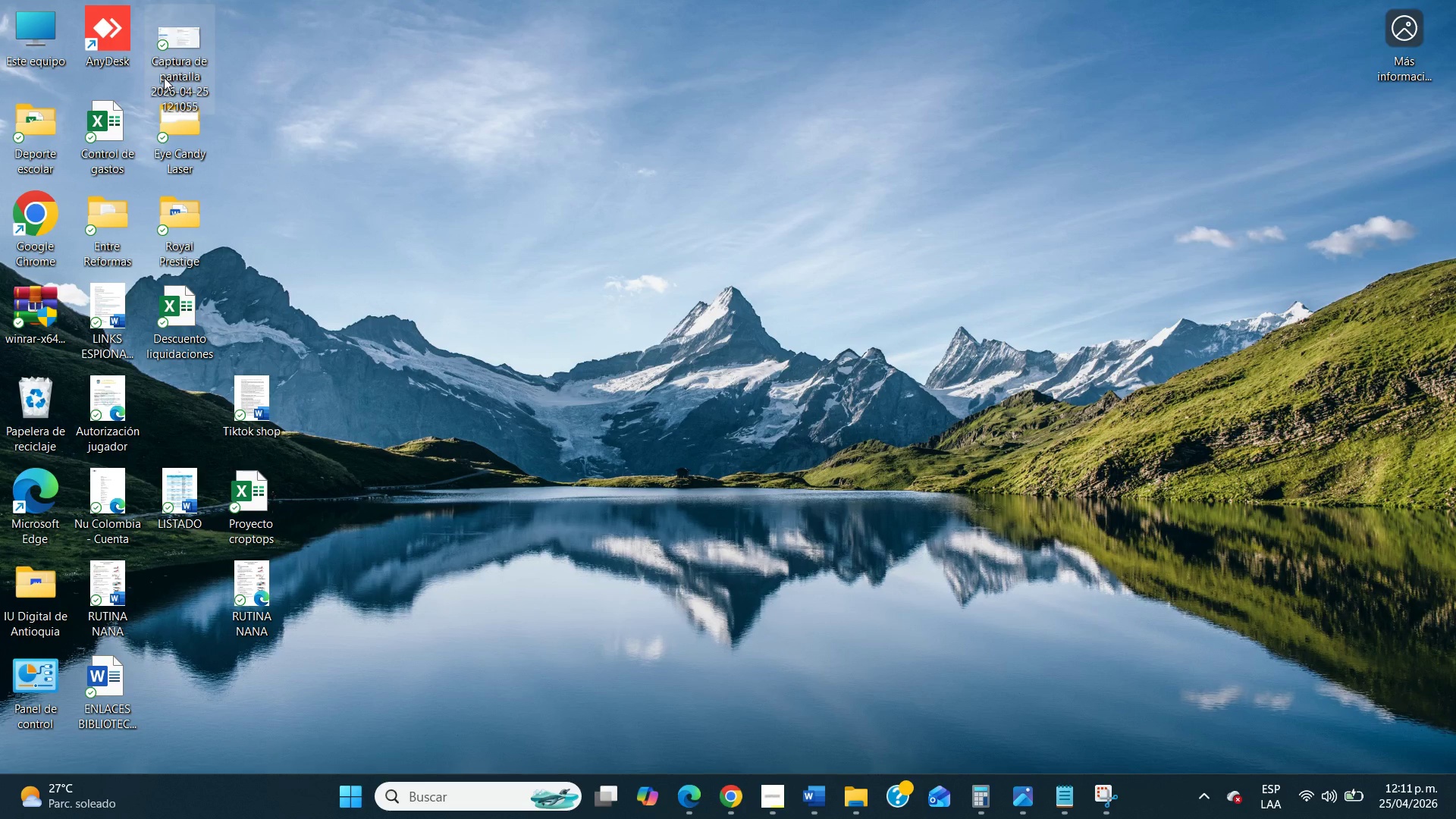 
right_click([164, 77])
 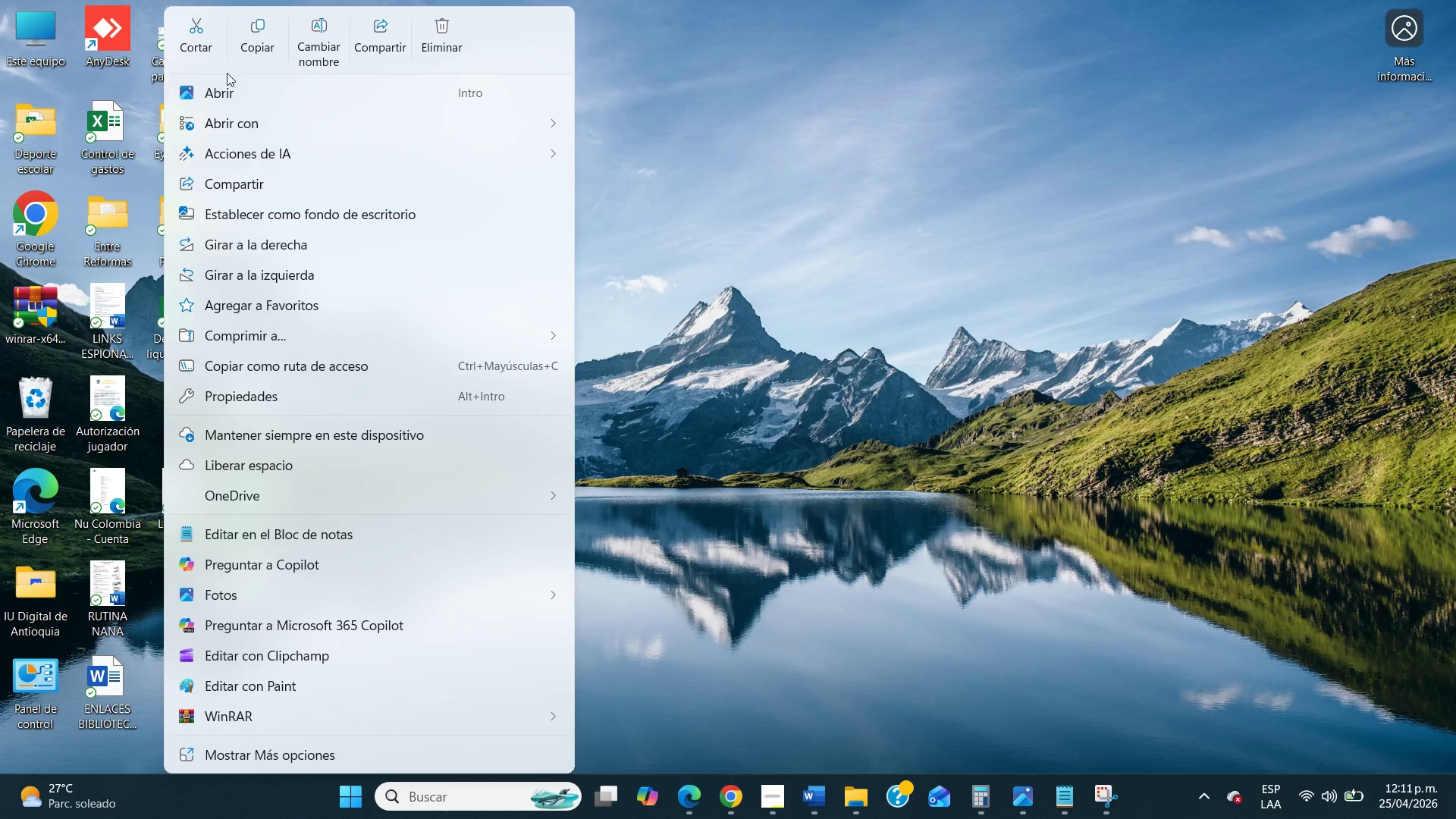 
left_click([315, 39])
 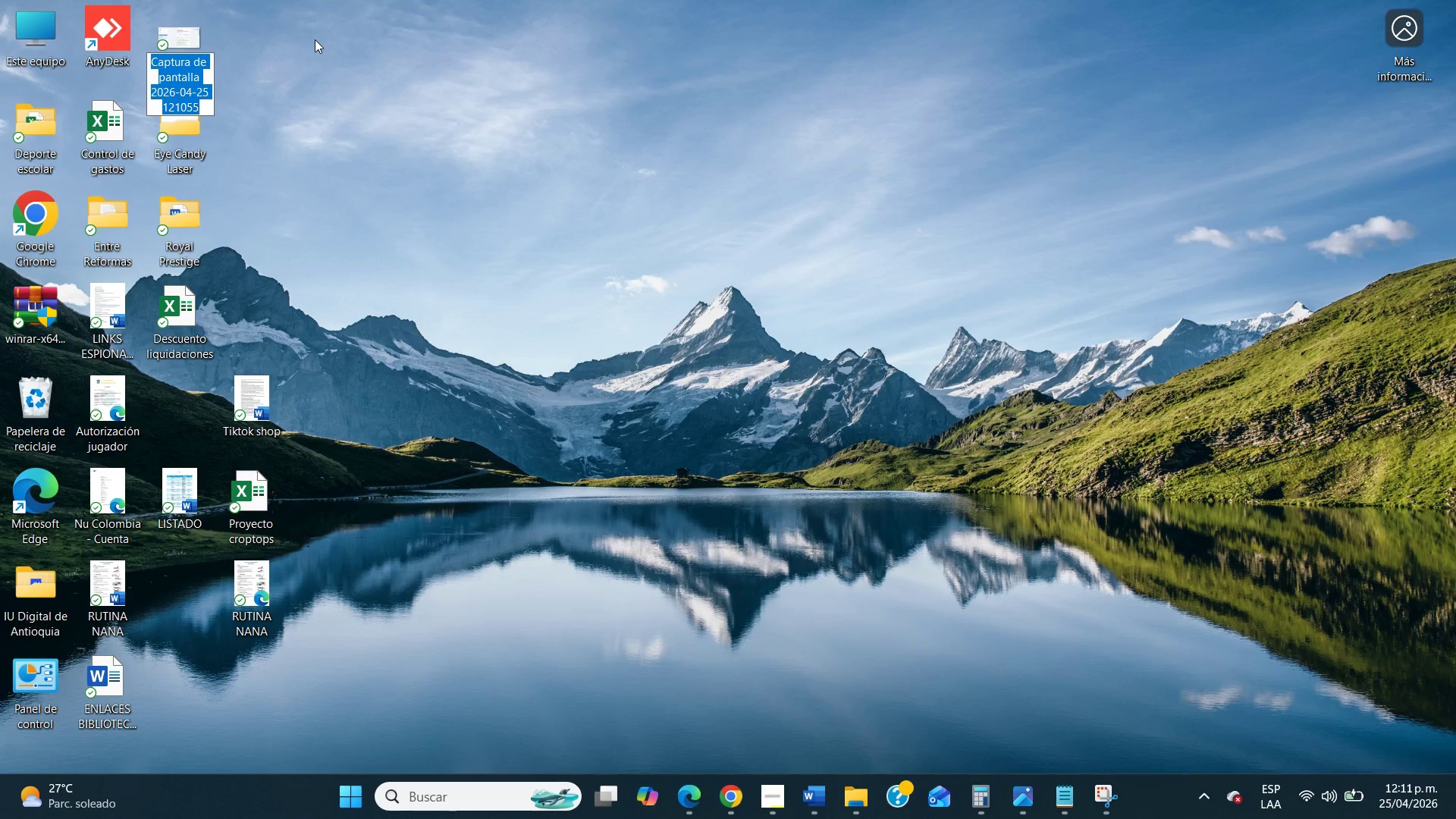 
type(Guide 5)
 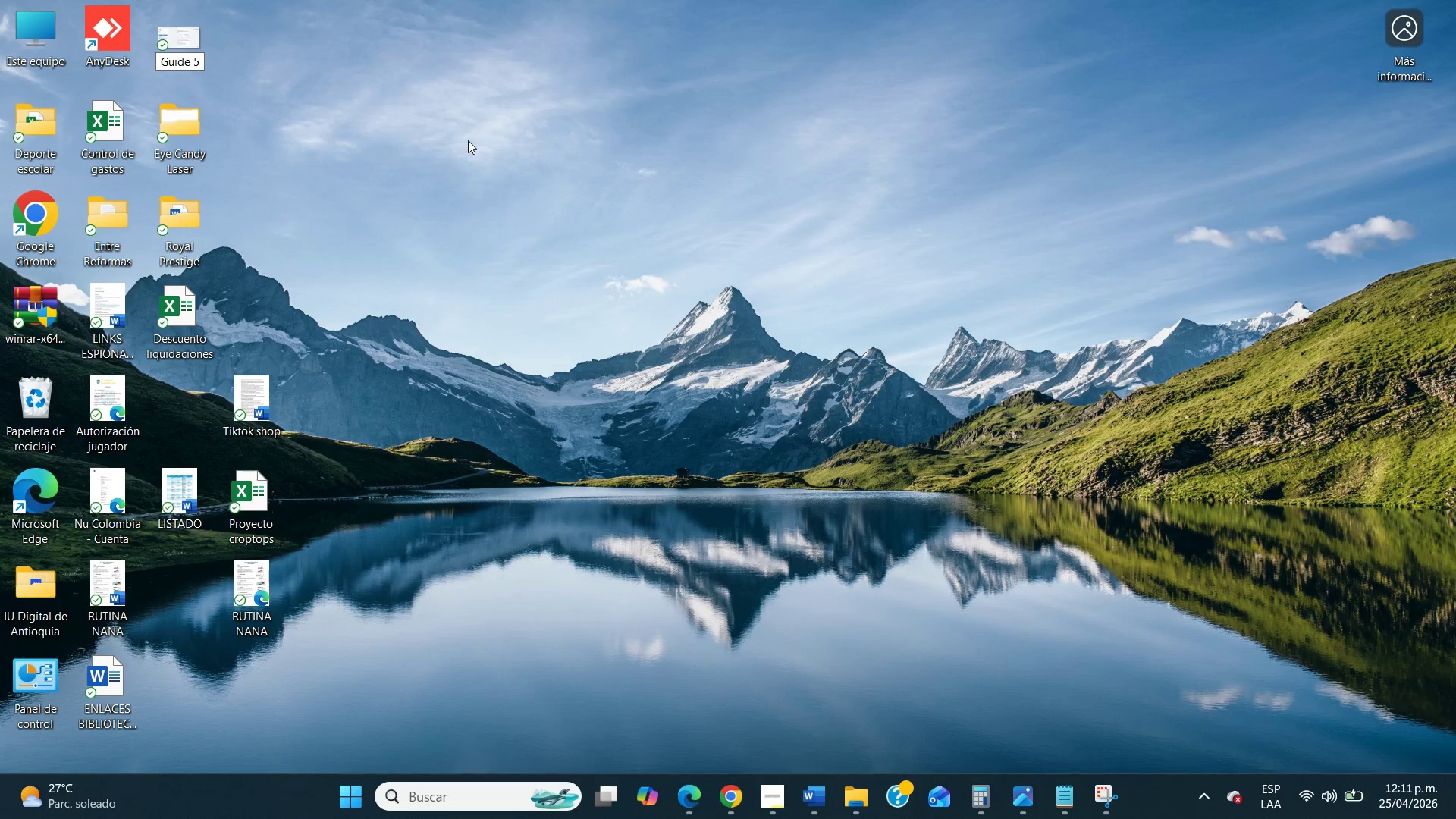 
left_click([469, 142])
 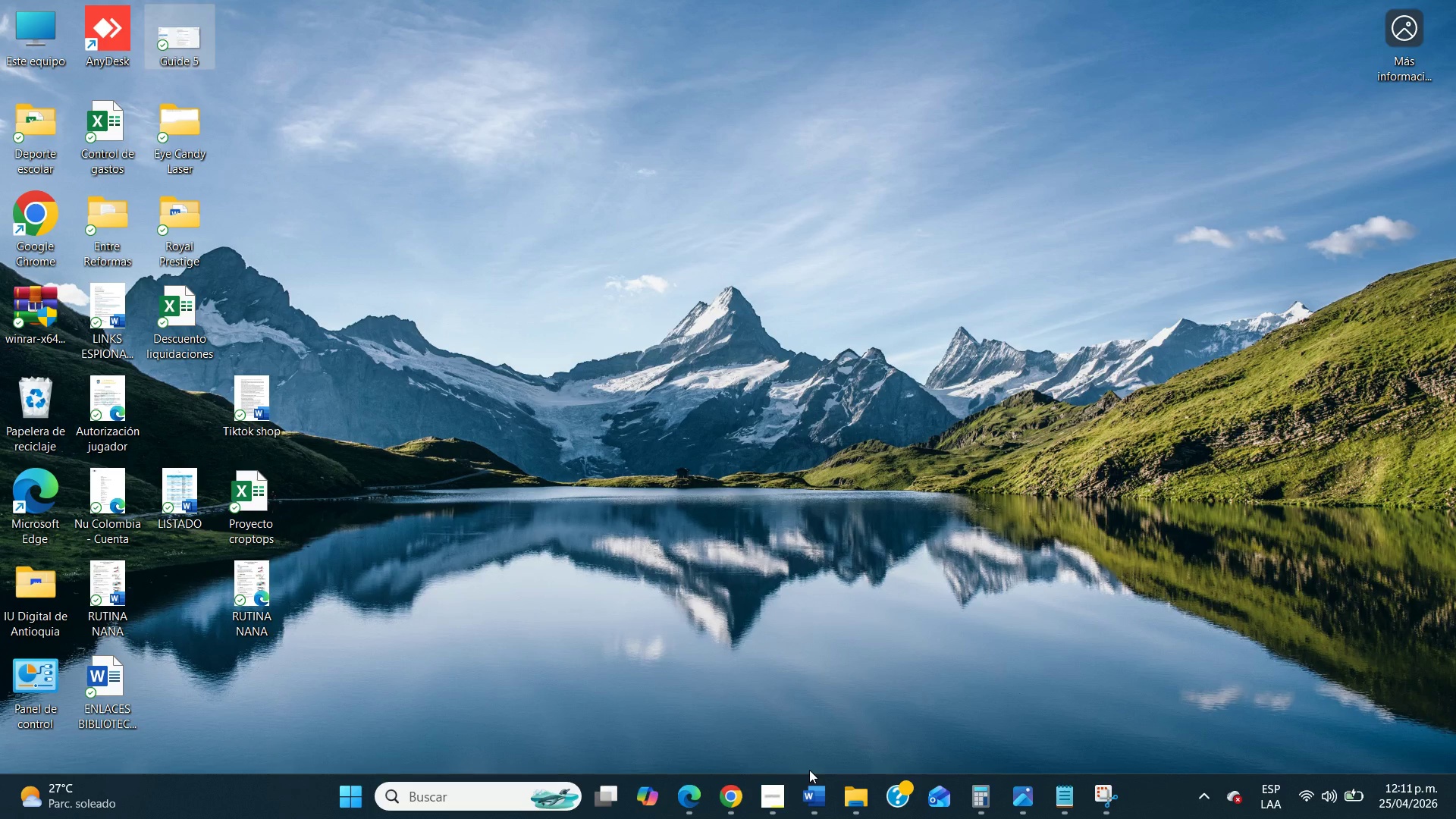 
wait(5.14)
 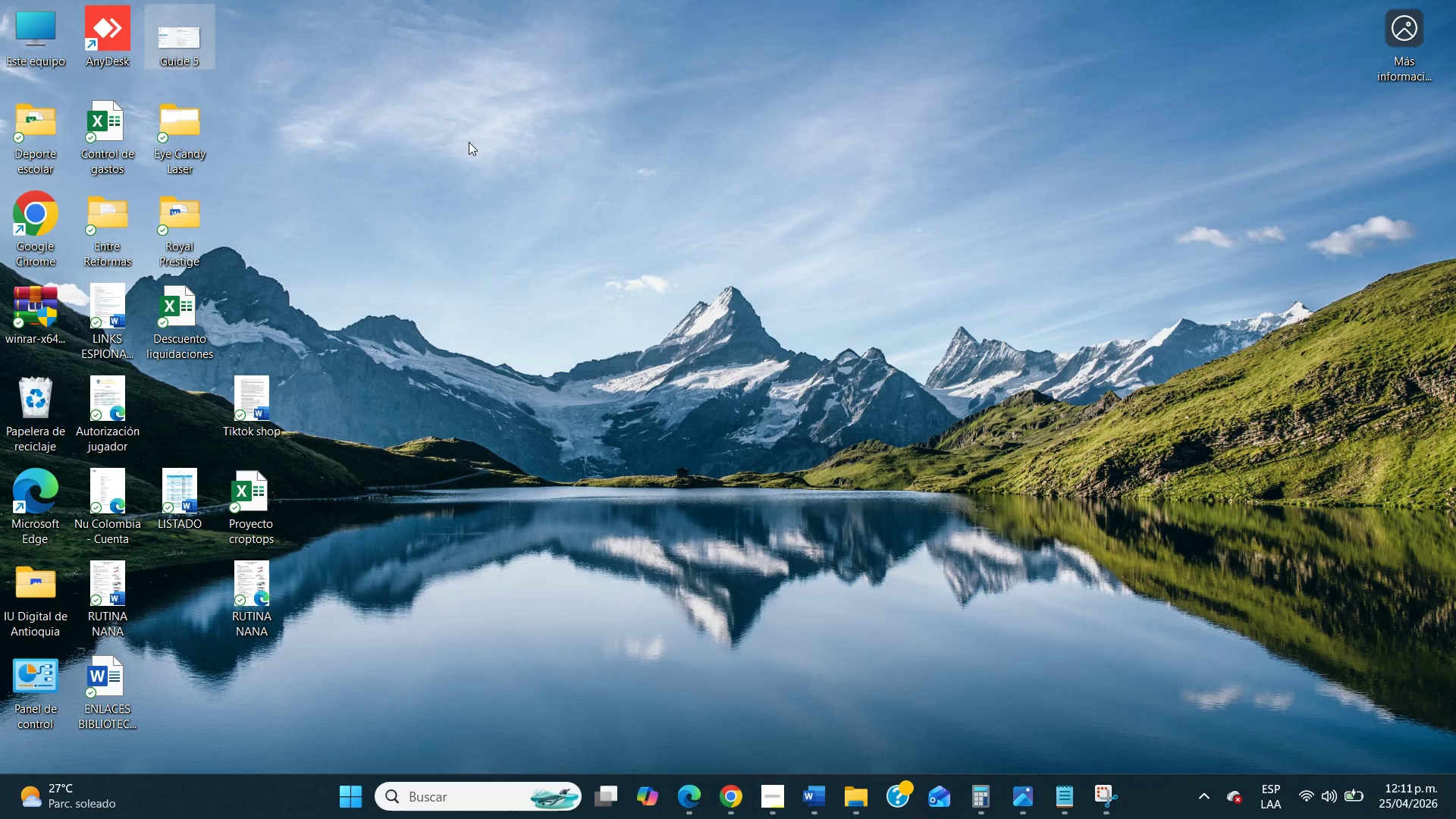 
left_click([775, 812])